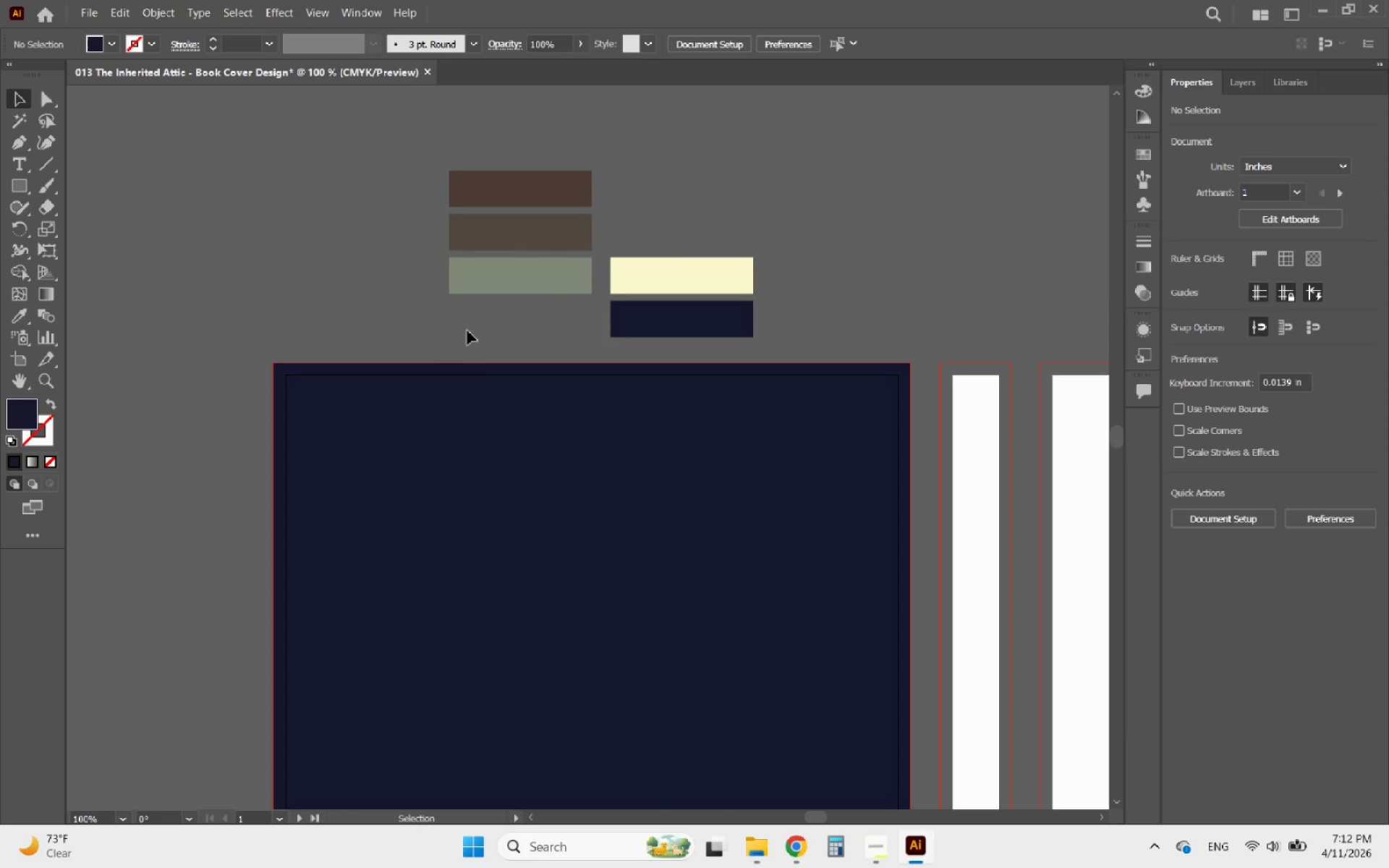 
hold_key(key=AltLeft, duration=0.61)
scroll: coordinate [692, 211], scroll_direction: down, amount: 3.0
 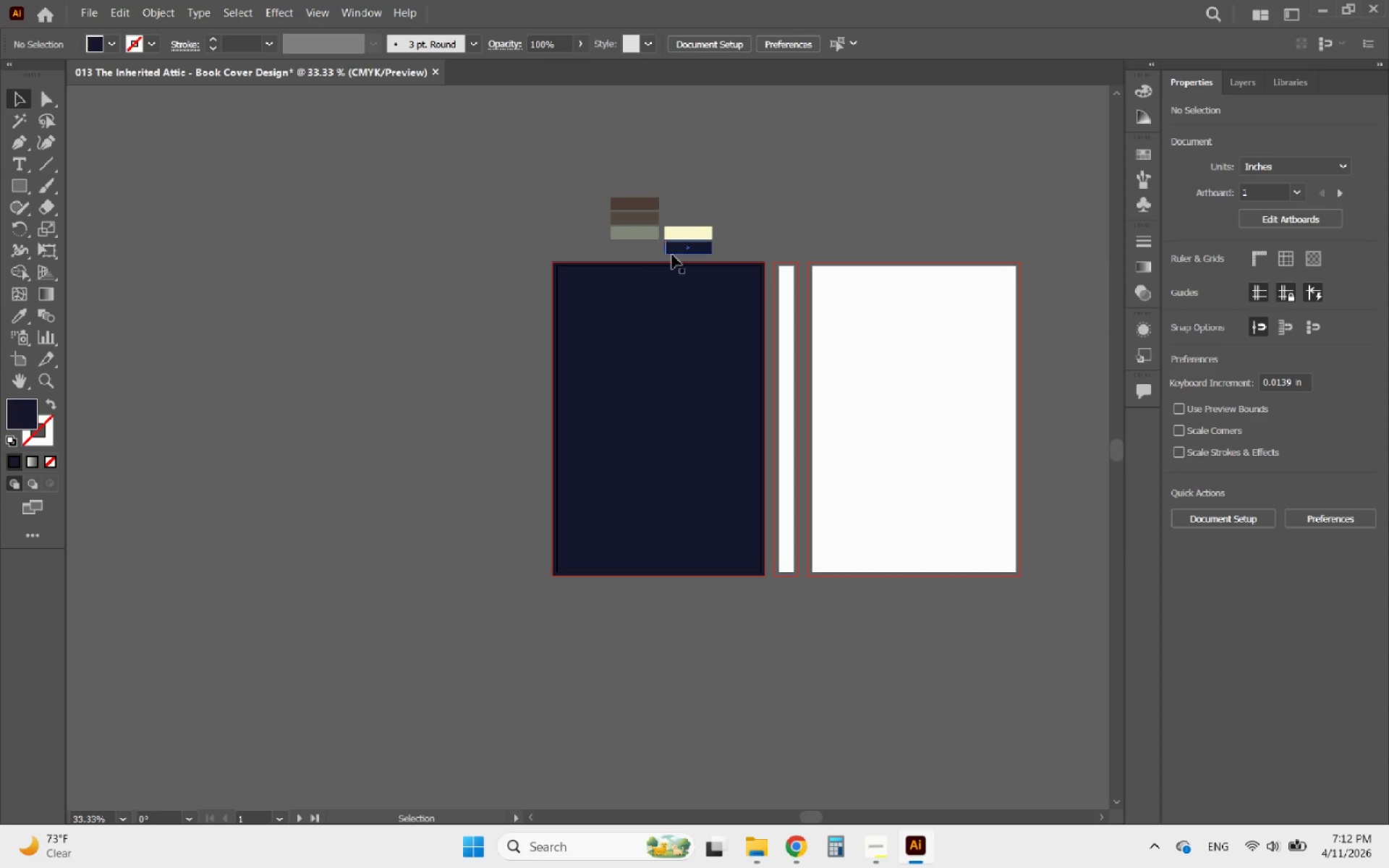 
hold_key(key=AltLeft, duration=0.91)
scroll: coordinate [679, 341], scroll_direction: up, amount: 2.0
 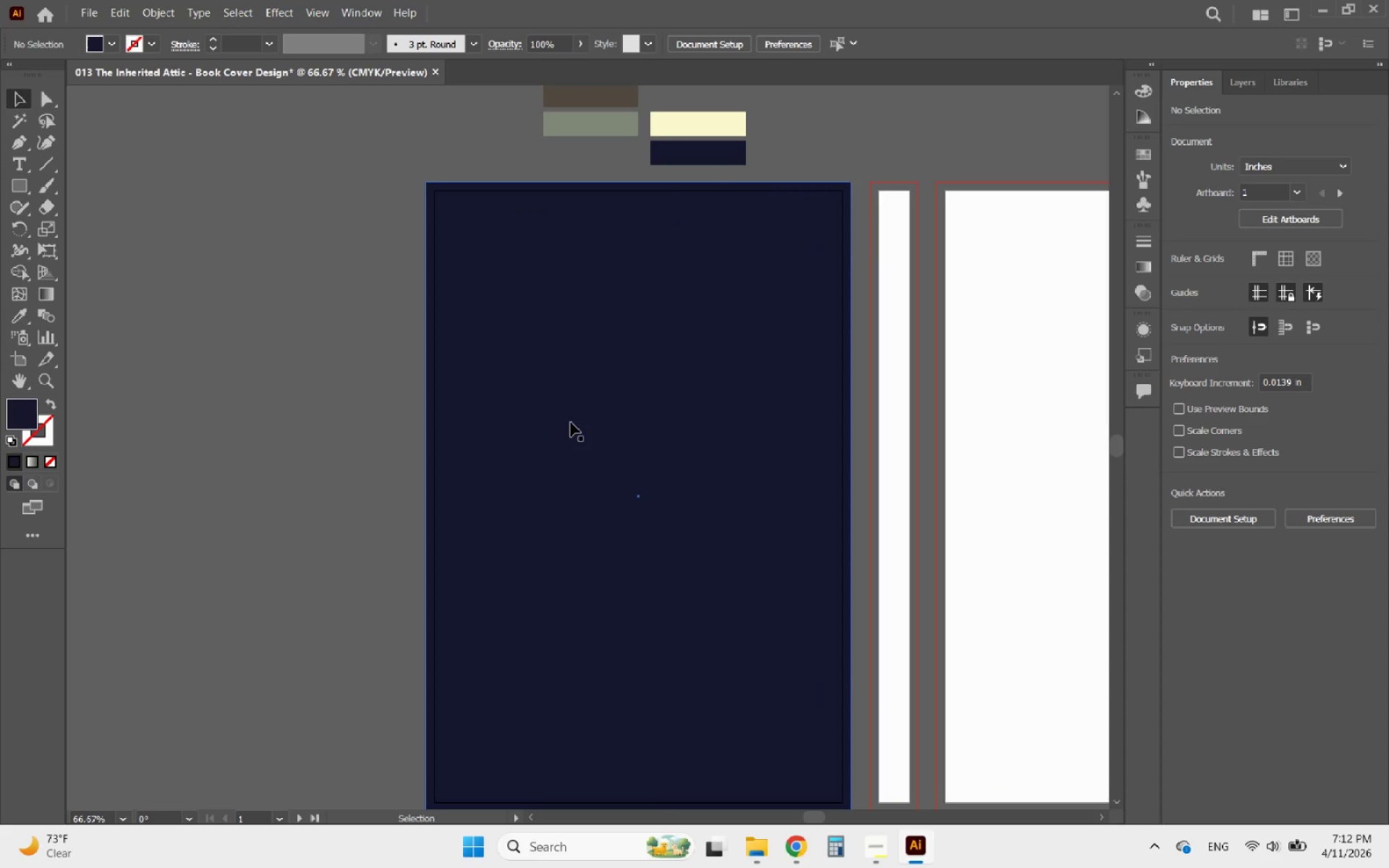 
hold_key(key=AltLeft, duration=0.56)
scroll: coordinate [580, 517], scroll_direction: down, amount: 1.0
 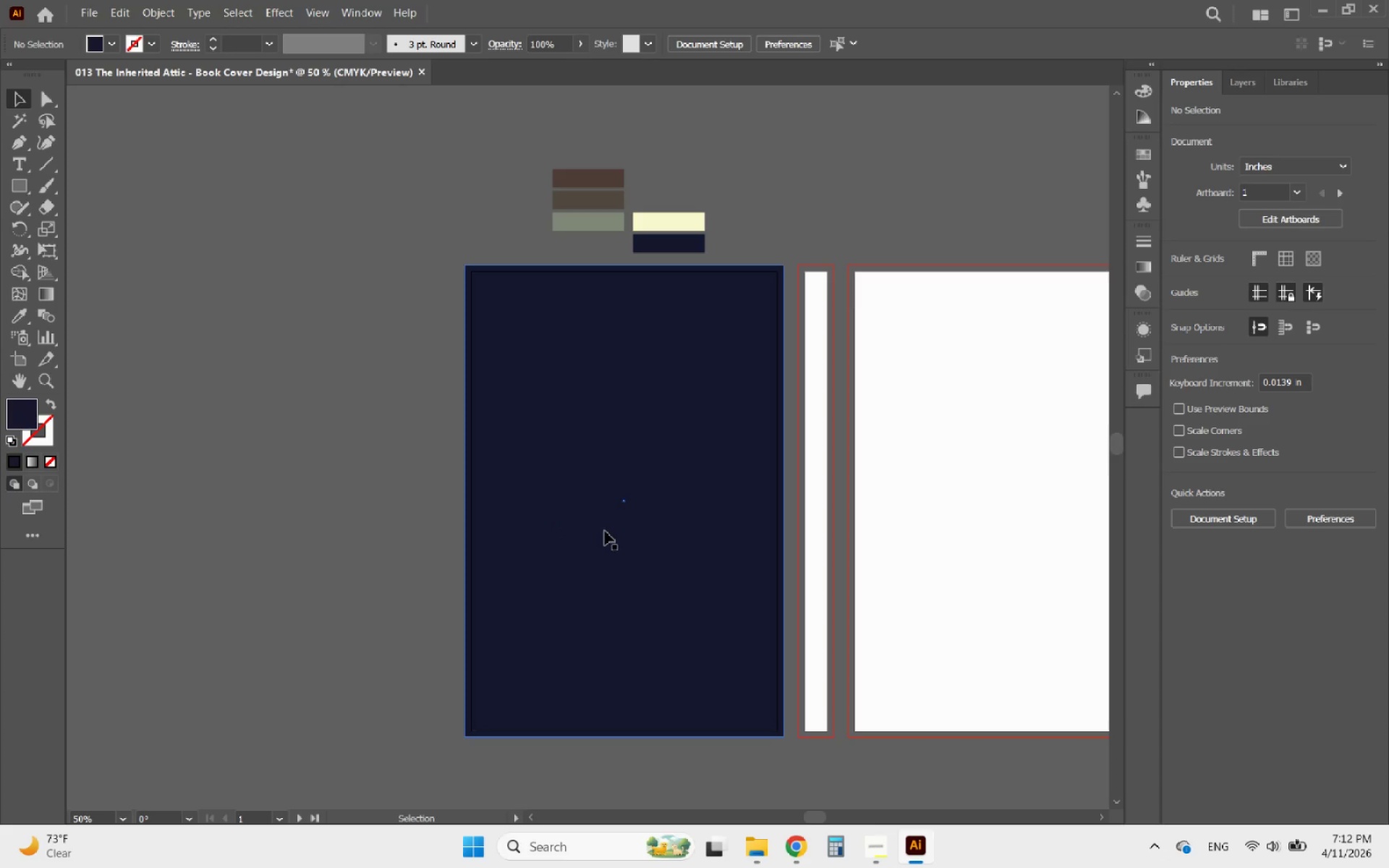 
left_click([583, 529])
 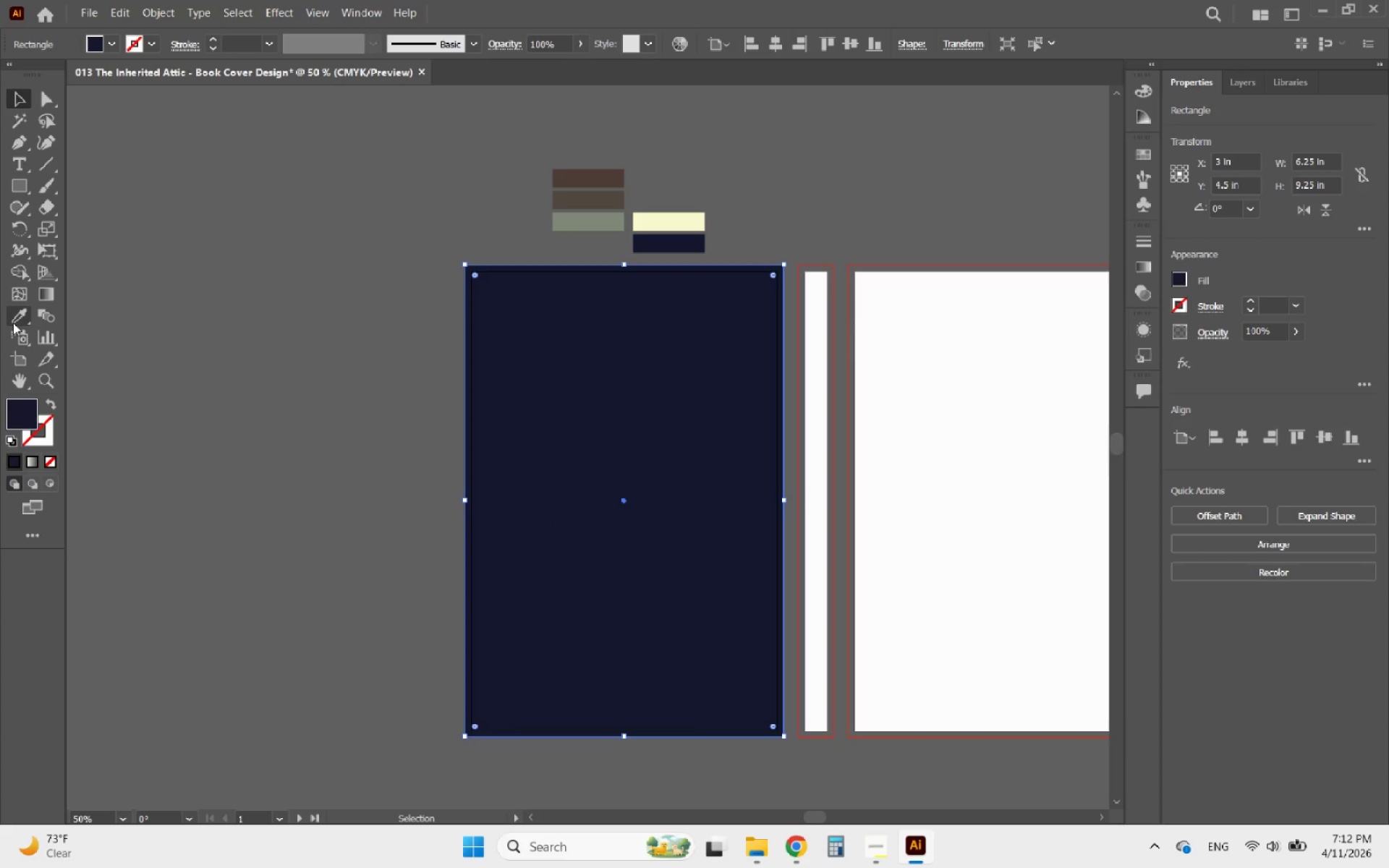 
left_click([13, 323])
 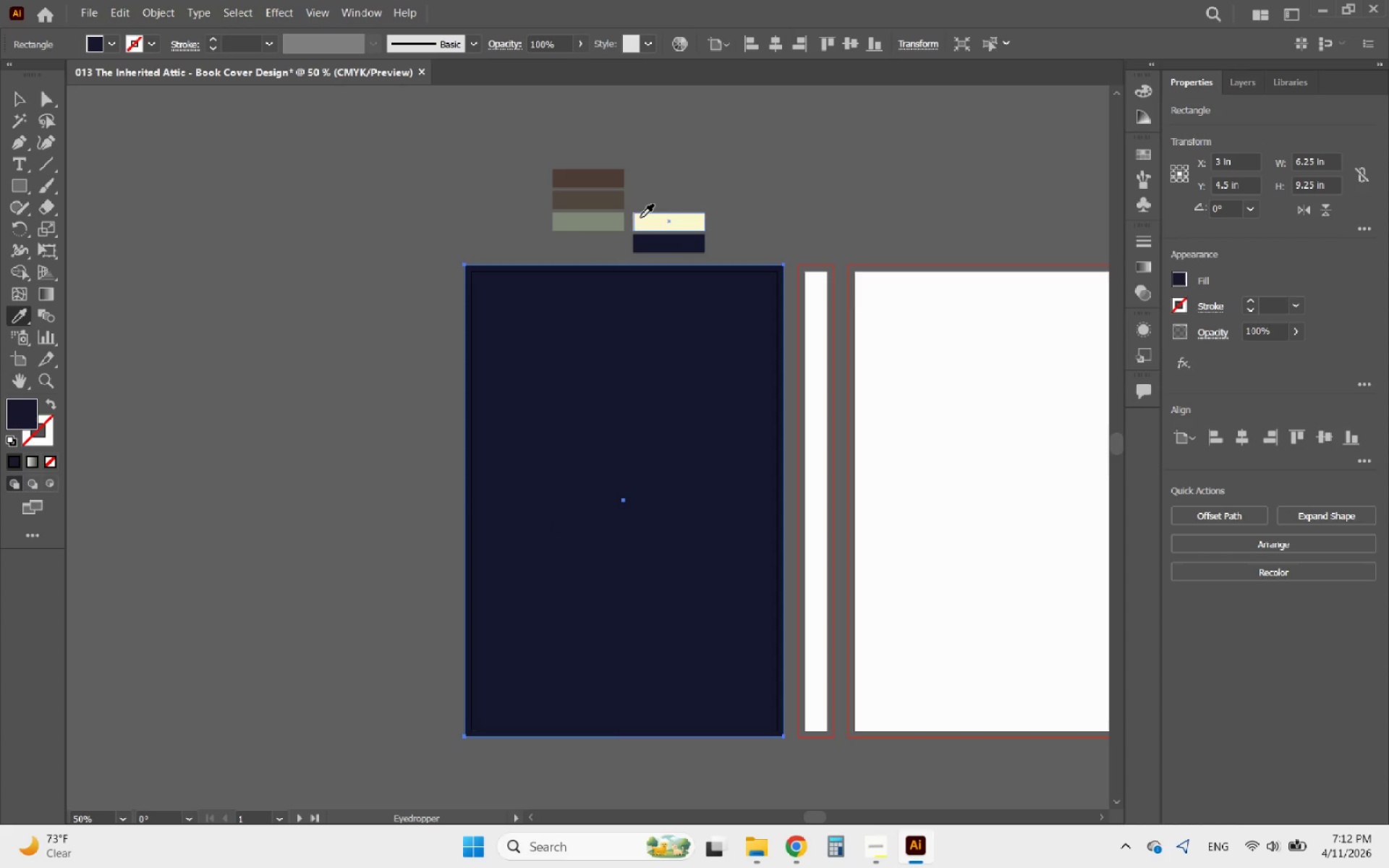 
left_click([603, 204])
 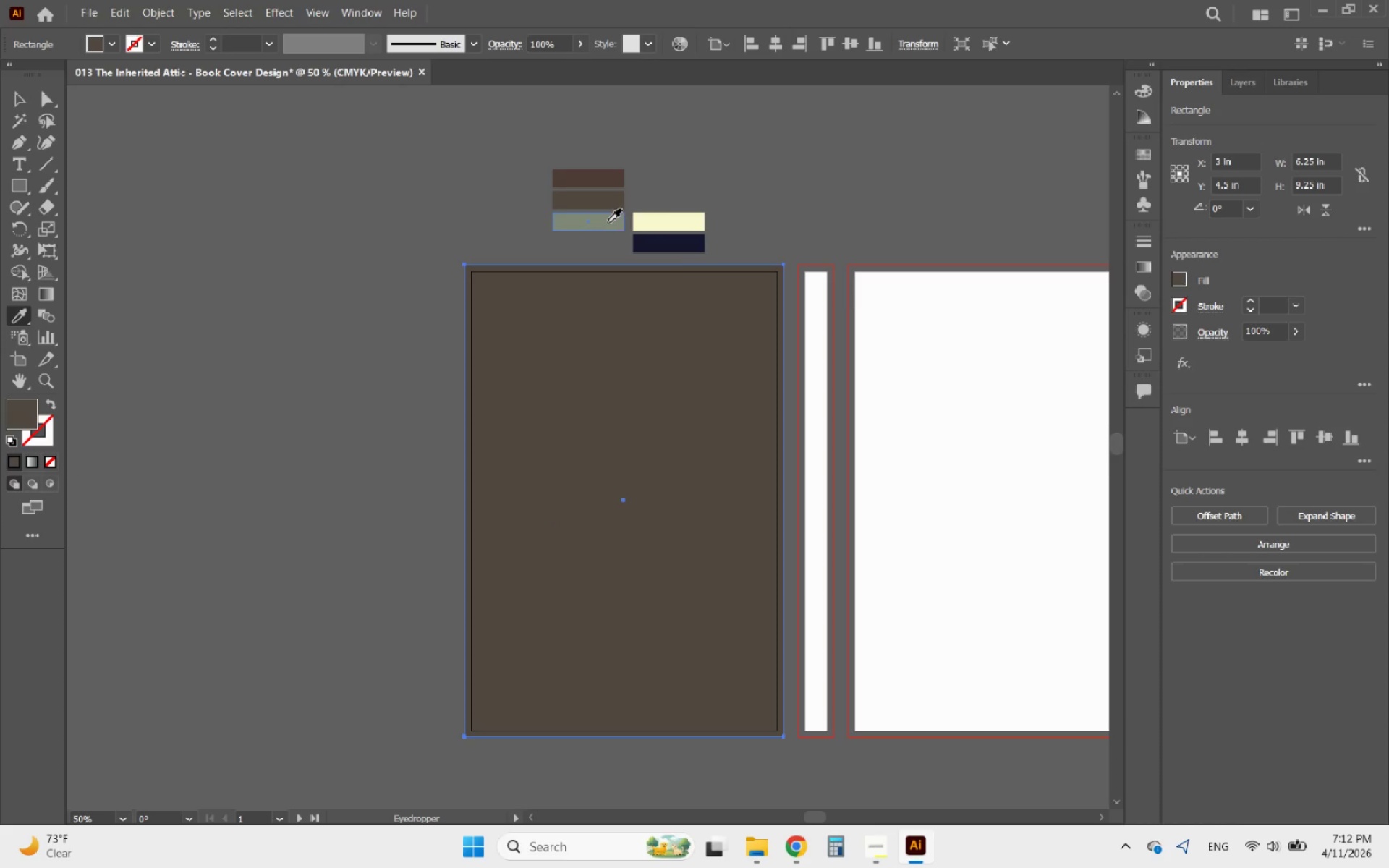 
left_click([608, 224])
 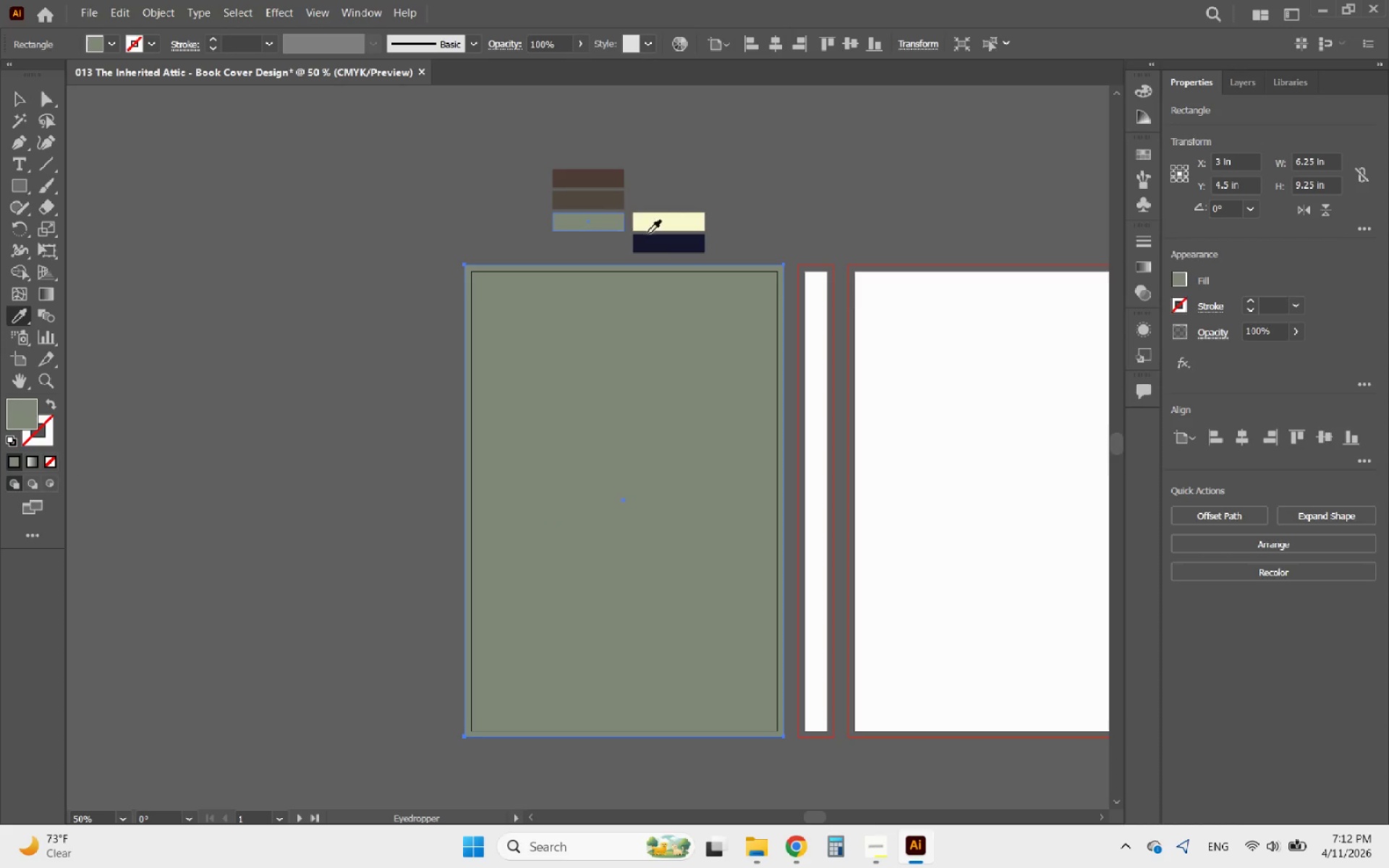 
left_click([683, 244])
 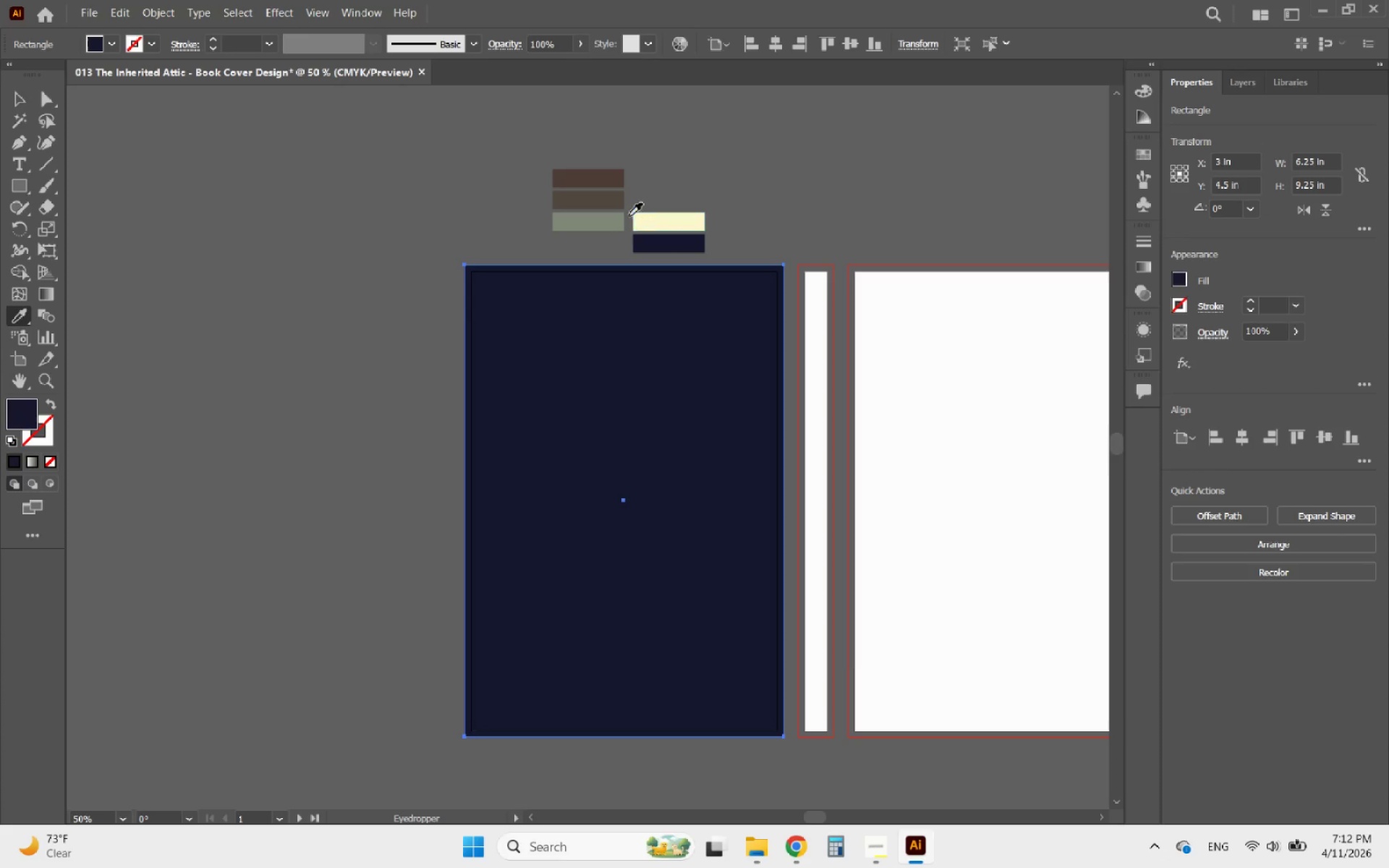 
left_click([606, 219])
 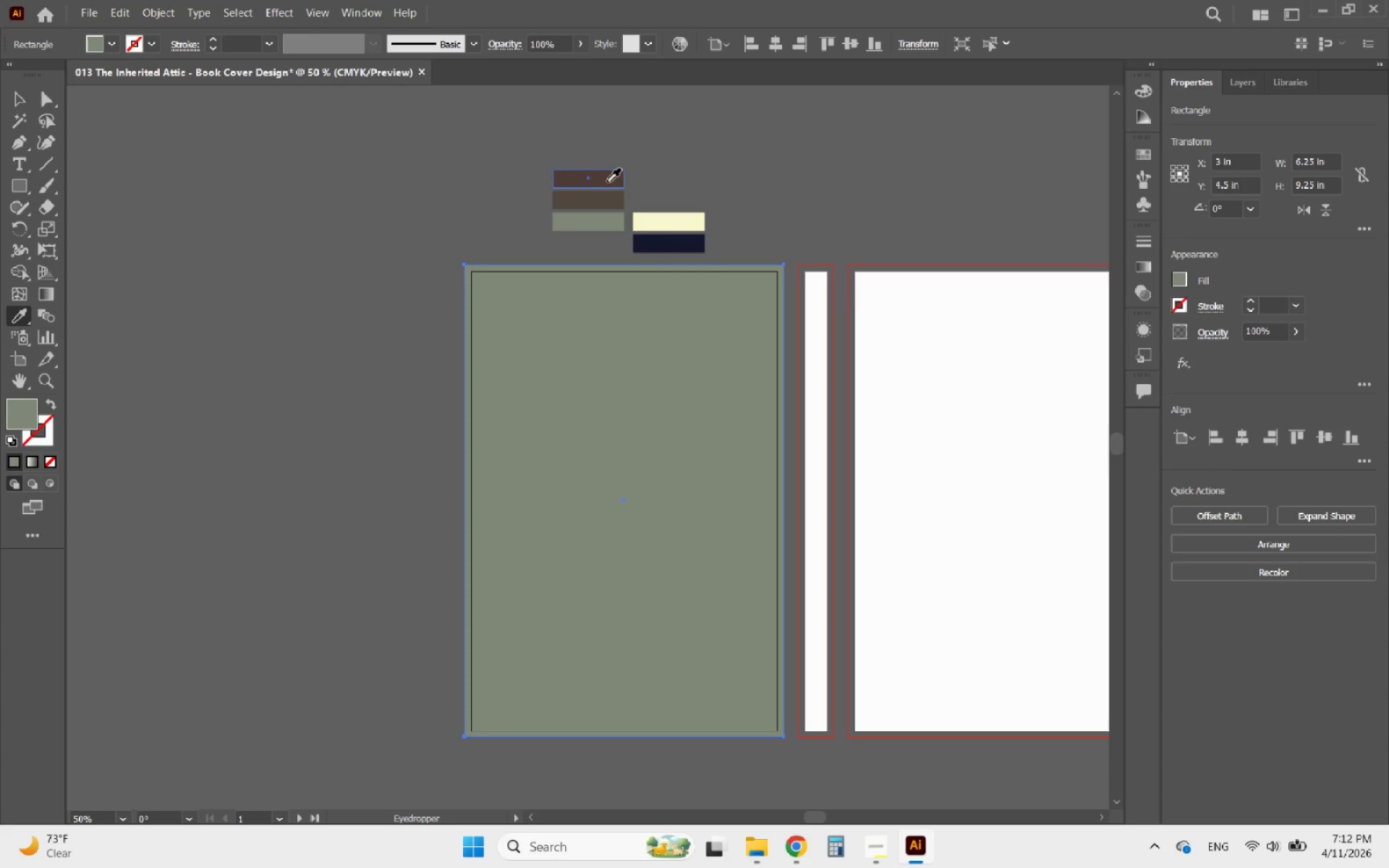 
left_click([600, 182])
 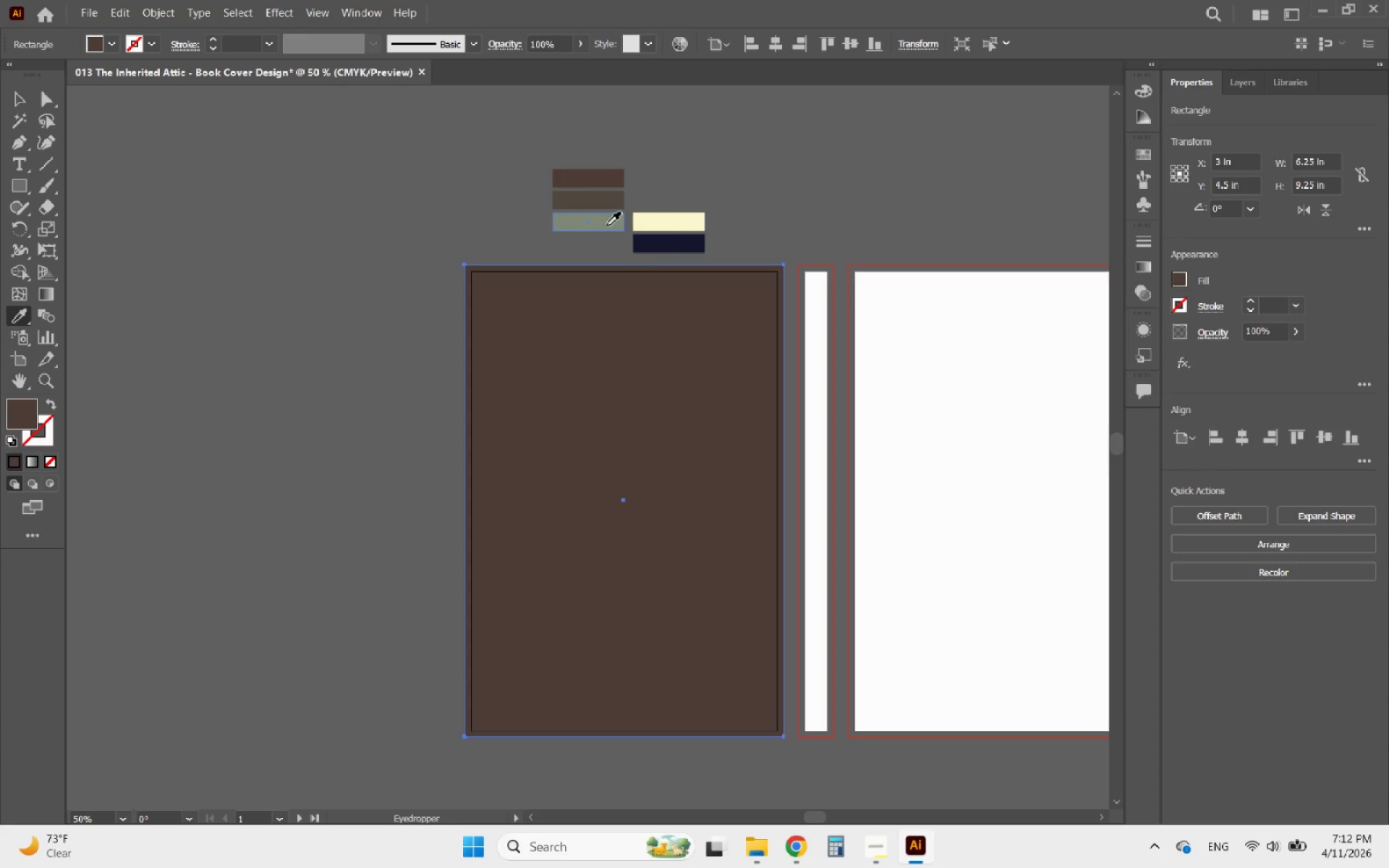 
left_click([607, 226])
 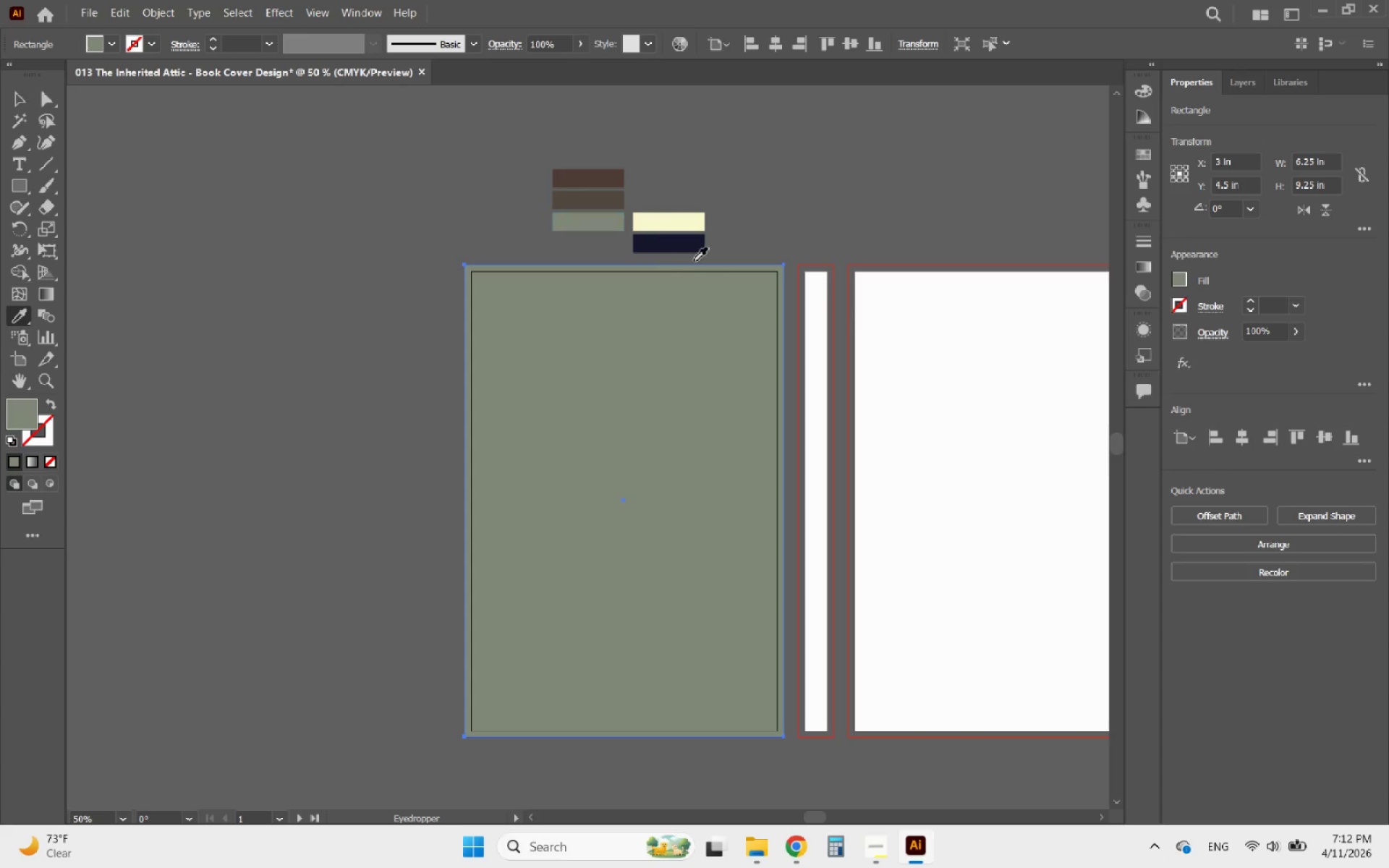 
left_click([669, 244])
 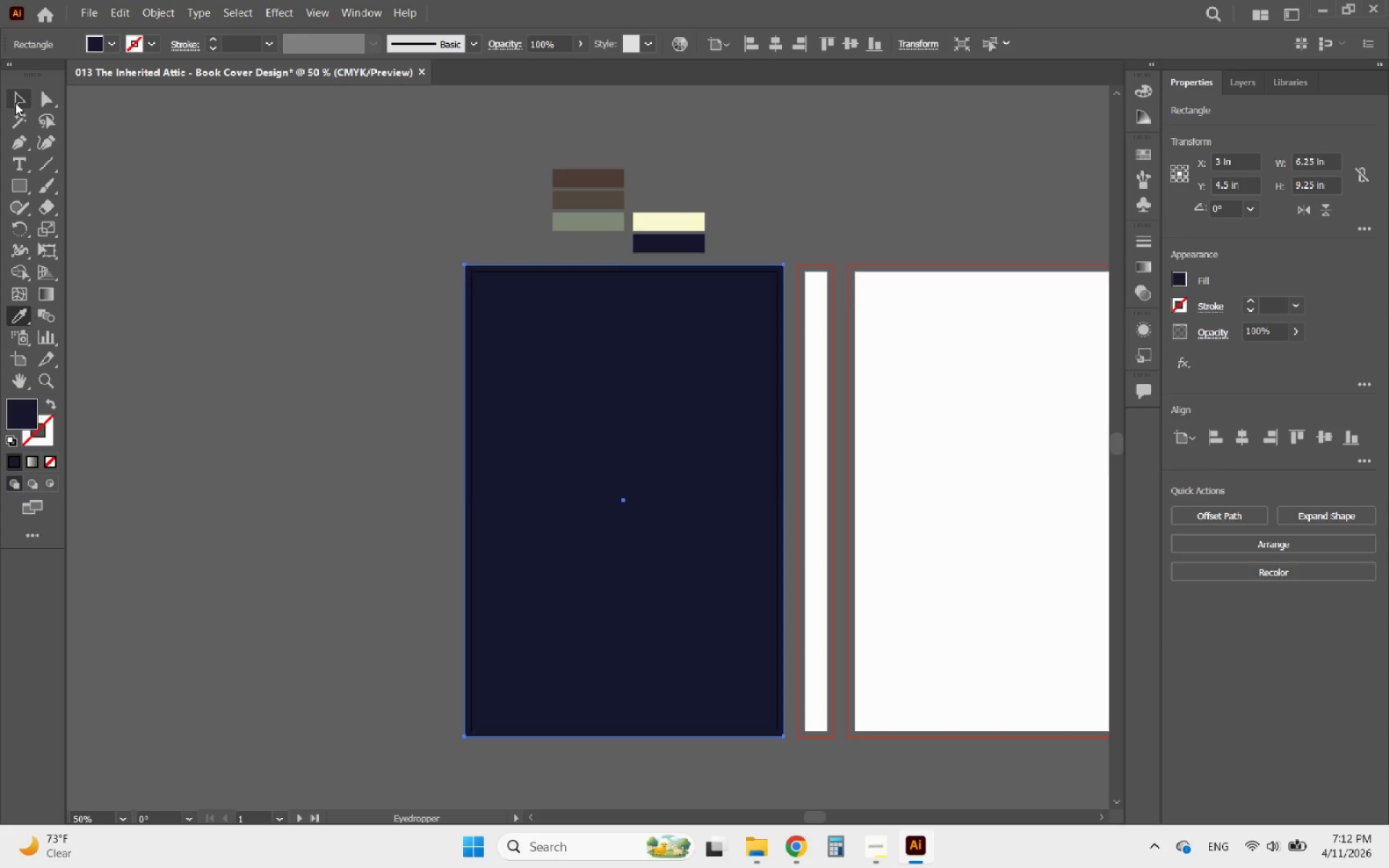 
double_click([344, 327])
 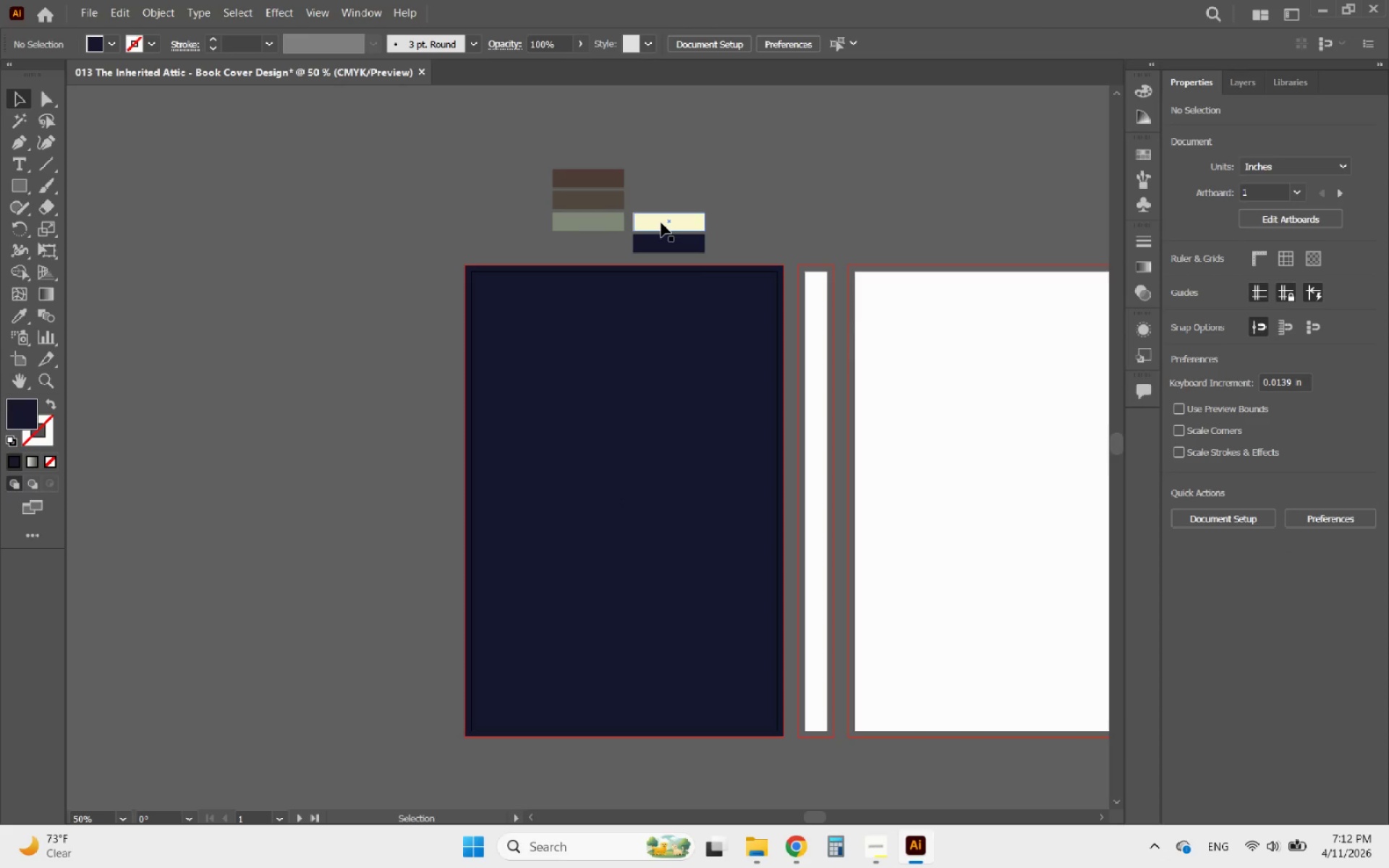 
left_click([661, 223])
 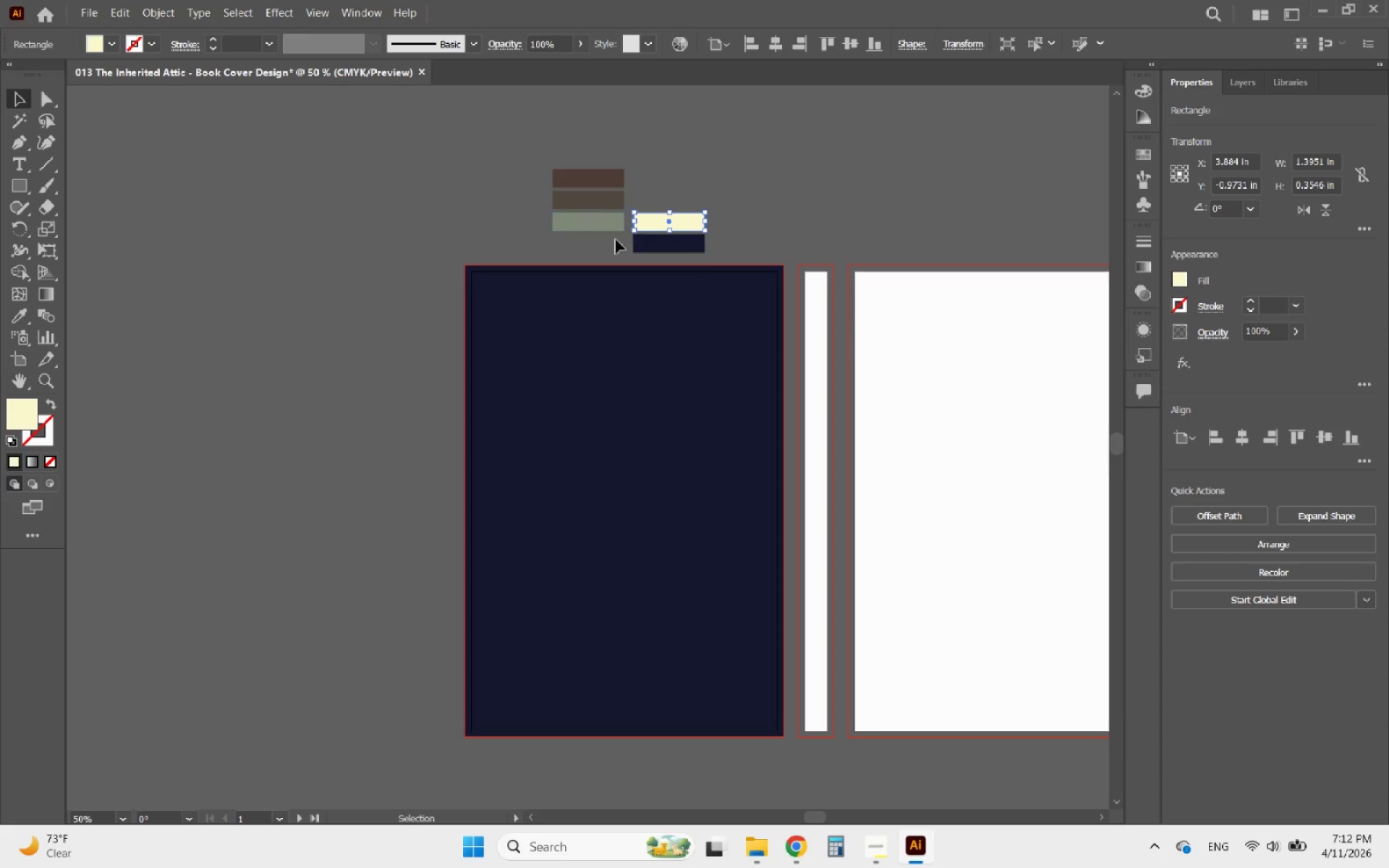 
left_click_drag(start_coordinate=[611, 240], to_coordinate=[566, 146])
 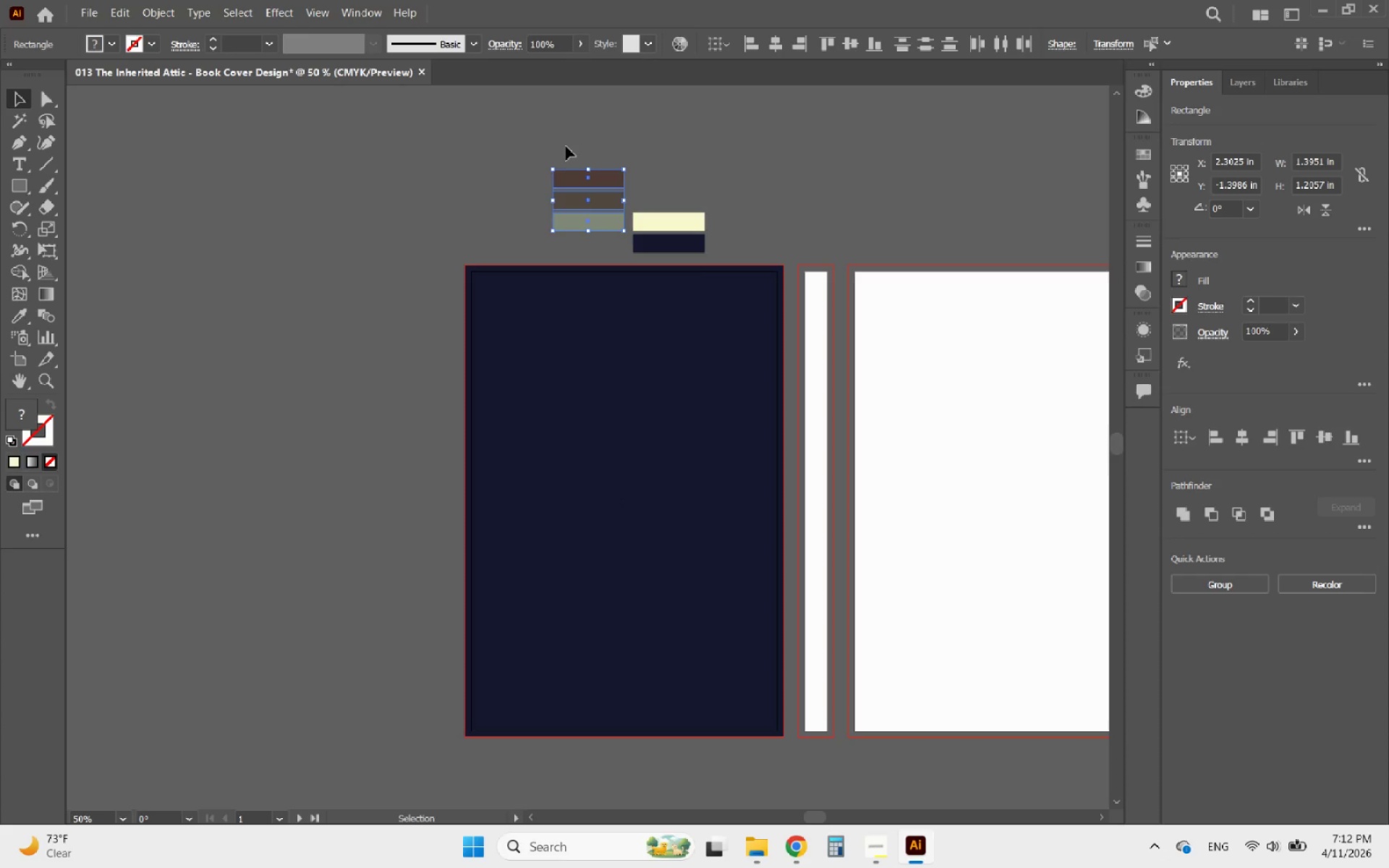 
left_click([509, 176])
 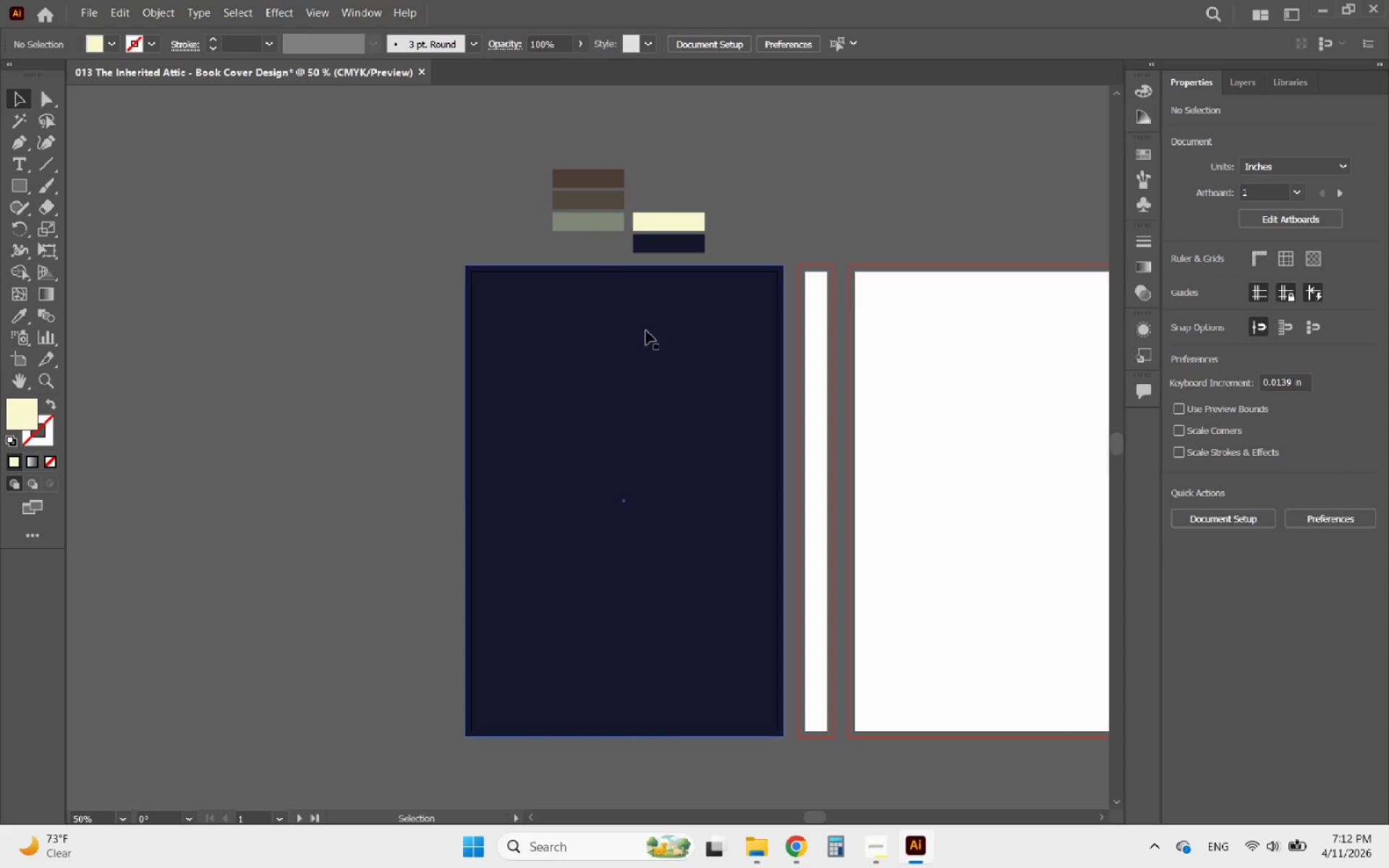 
hold_key(key=AltLeft, duration=1.09)
scroll: coordinate [468, 367], scroll_direction: down, amount: 2.0
 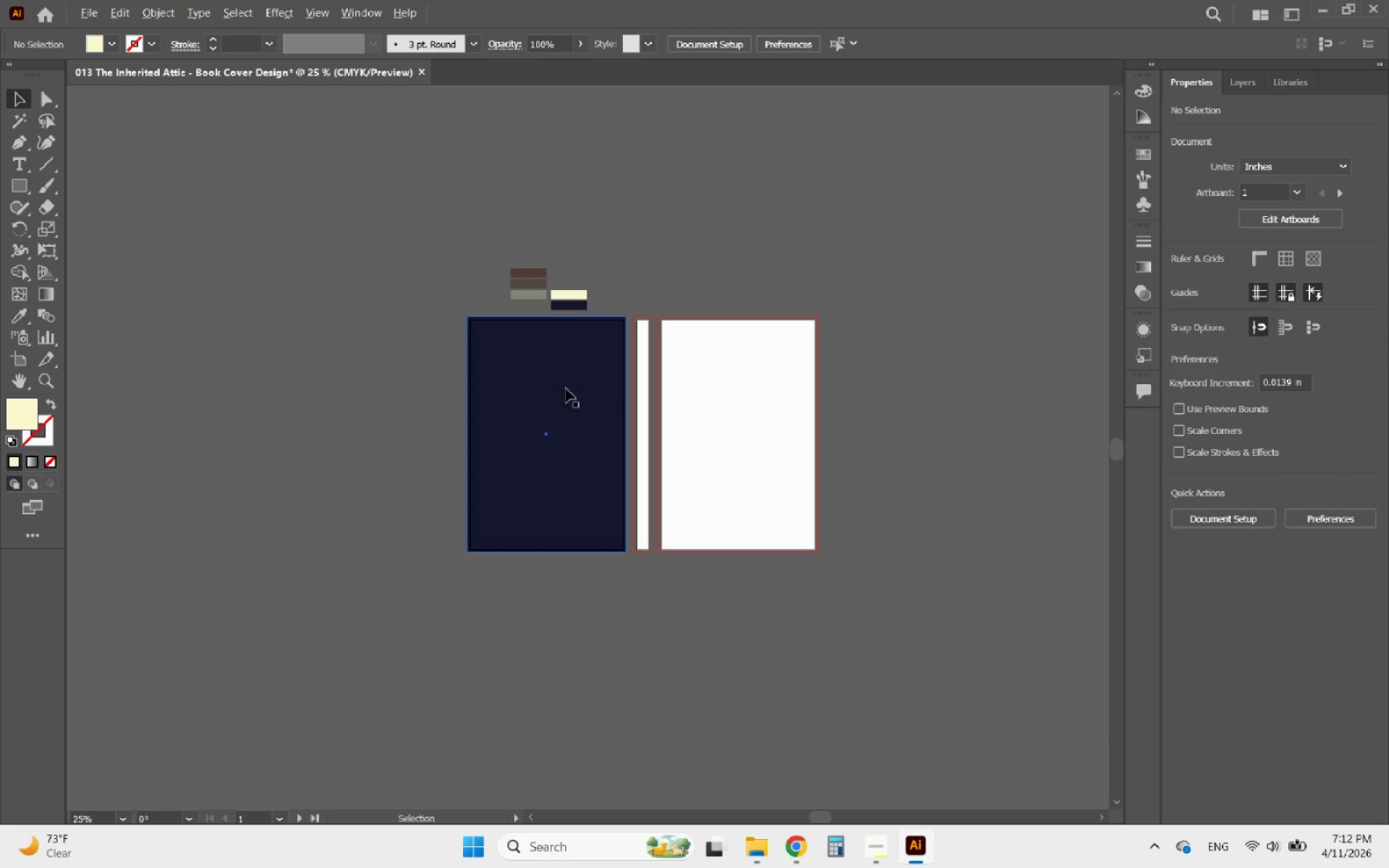 
scroll: coordinate [623, 388], scroll_direction: up, amount: 1.0
 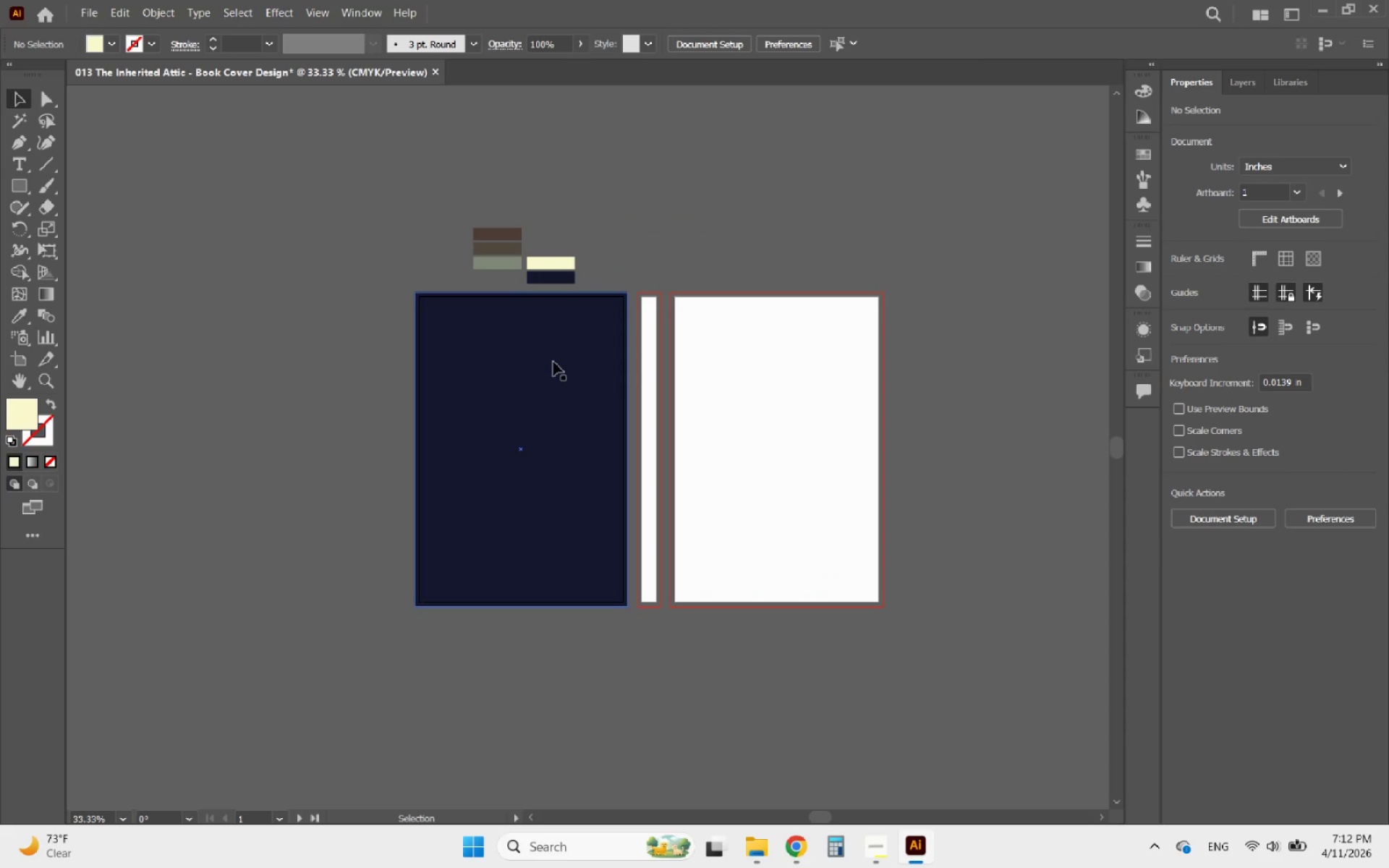 
hold_key(key=AltLeft, duration=1.88)
left_click_drag(start_coordinate=[533, 353], to_coordinate=[763, 350])
 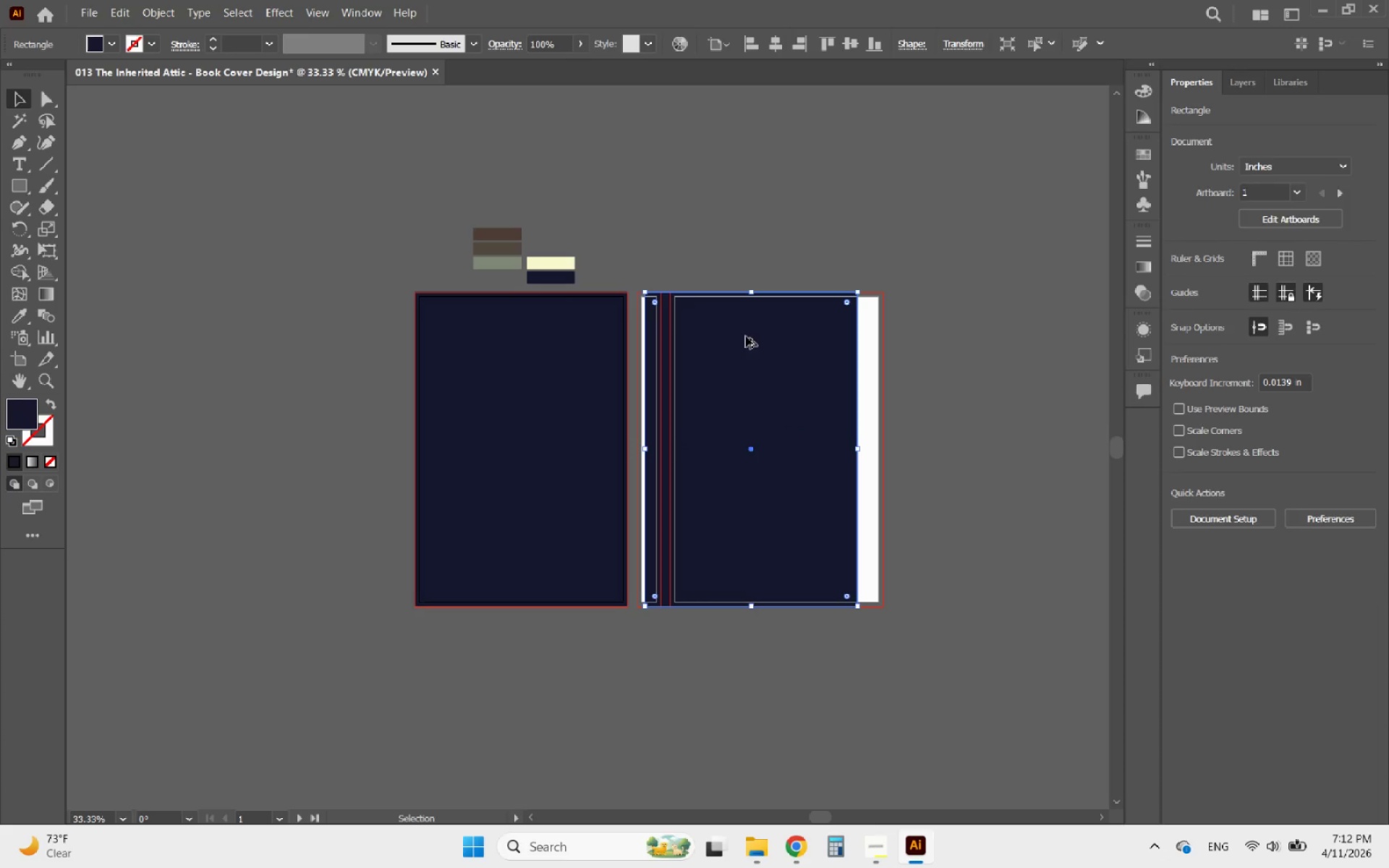 
hold_key(key=AltLeft, duration=0.89)
 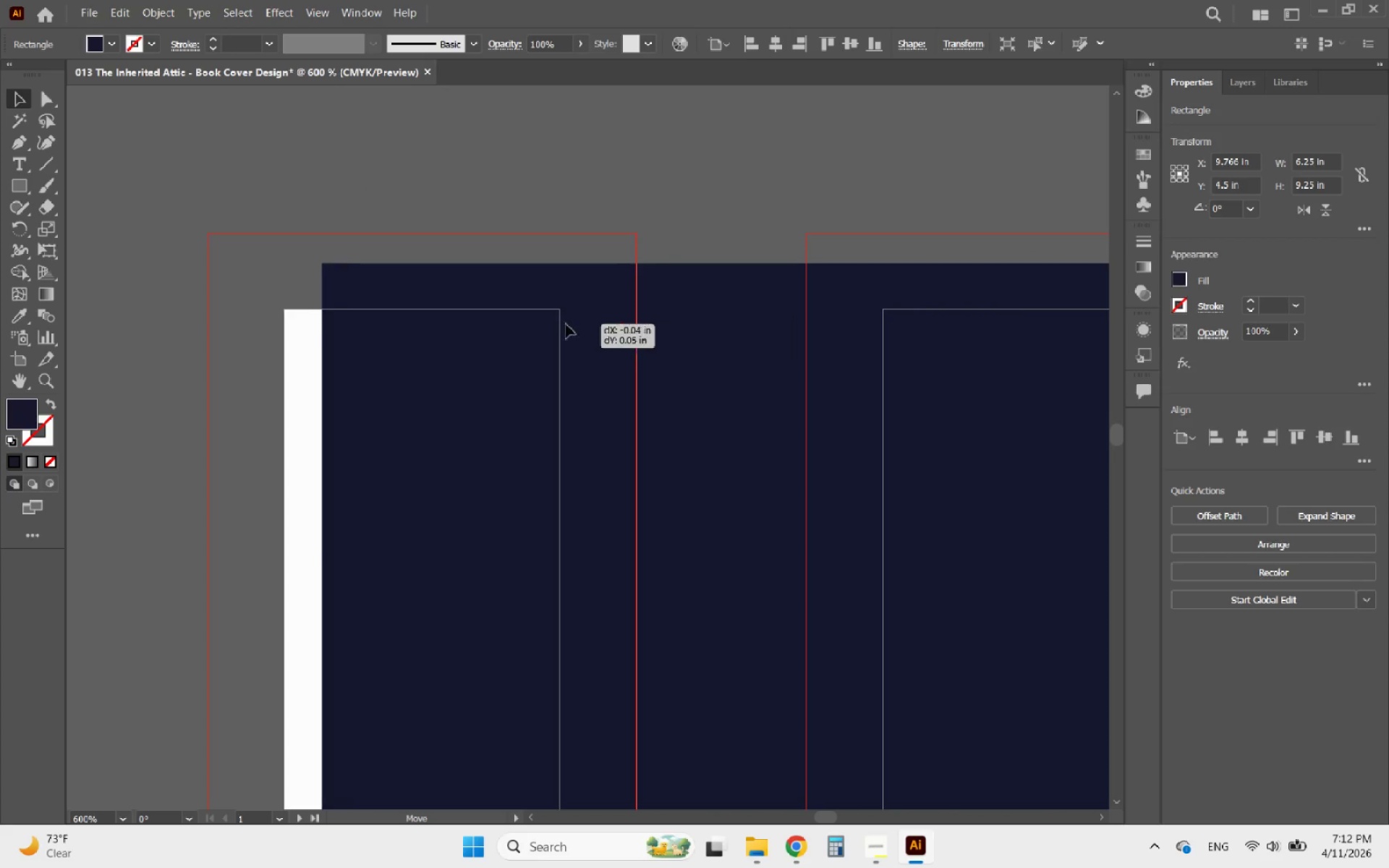 
left_click_drag(start_coordinate=[597, 293], to_coordinate=[456, 294])
 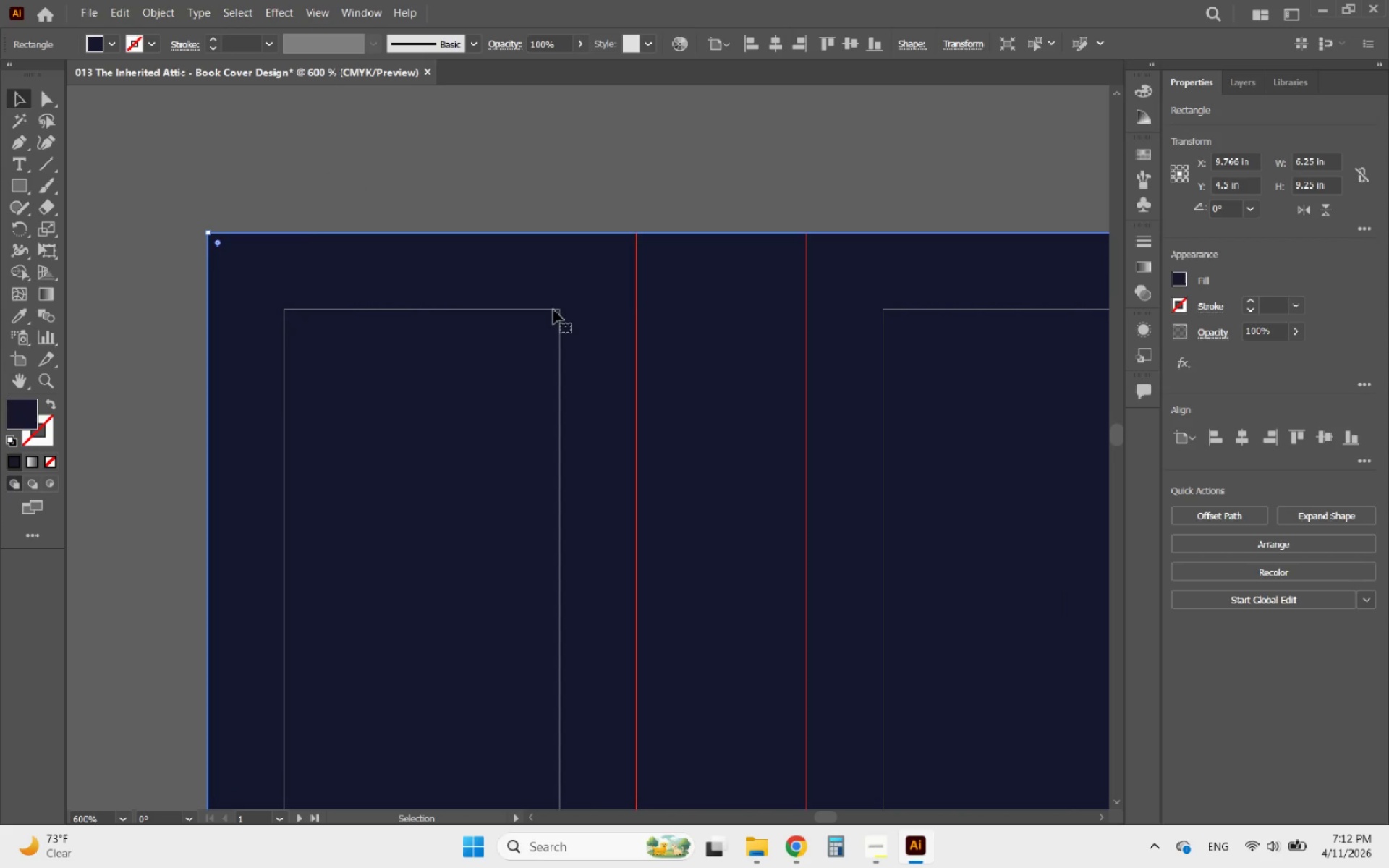 
scroll: coordinate [592, 261], scroll_direction: up, amount: 8.0
 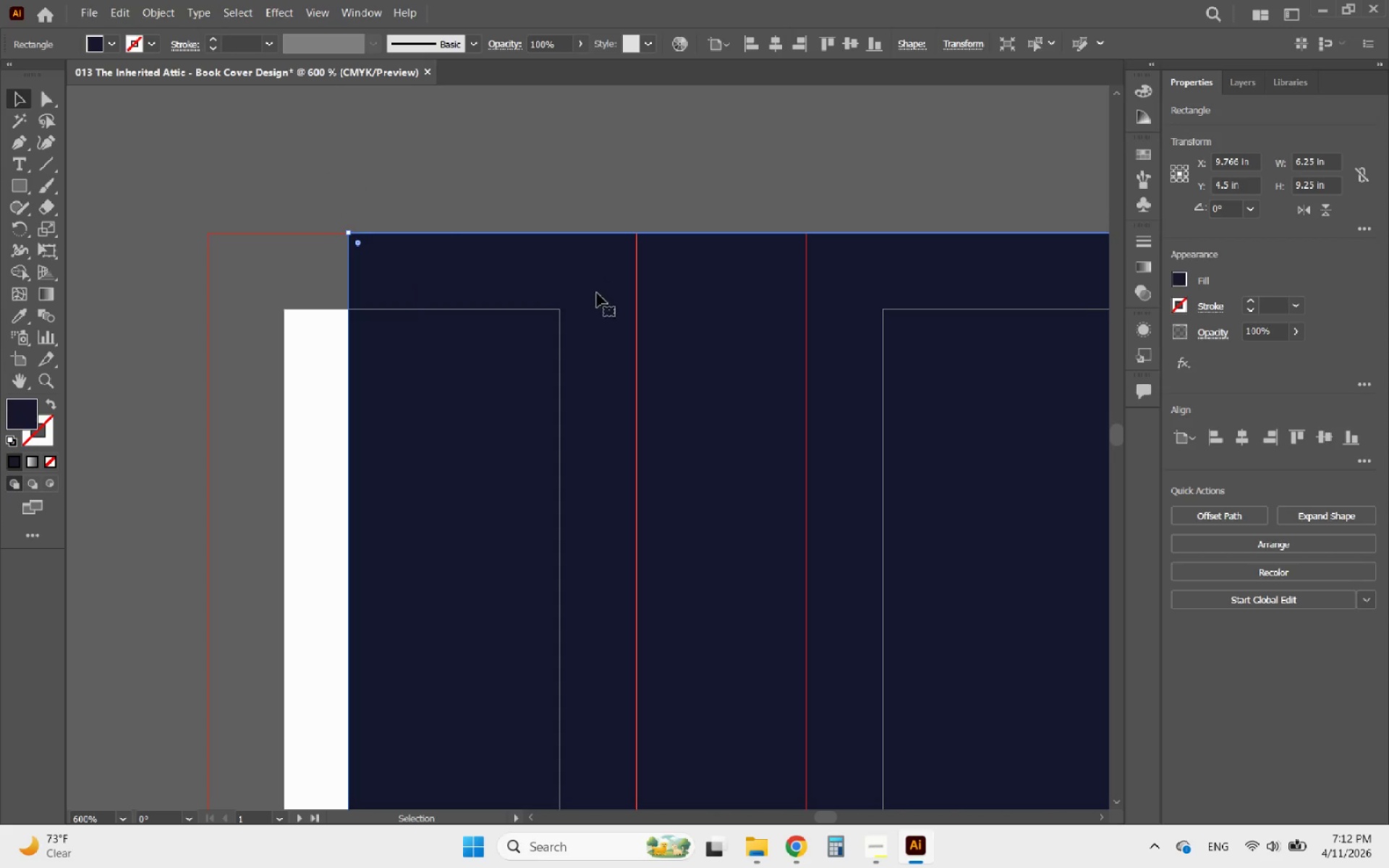 
hold_key(key=AltLeft, duration=0.88)
scroll: coordinate [657, 312], scroll_direction: down, amount: 9.0
 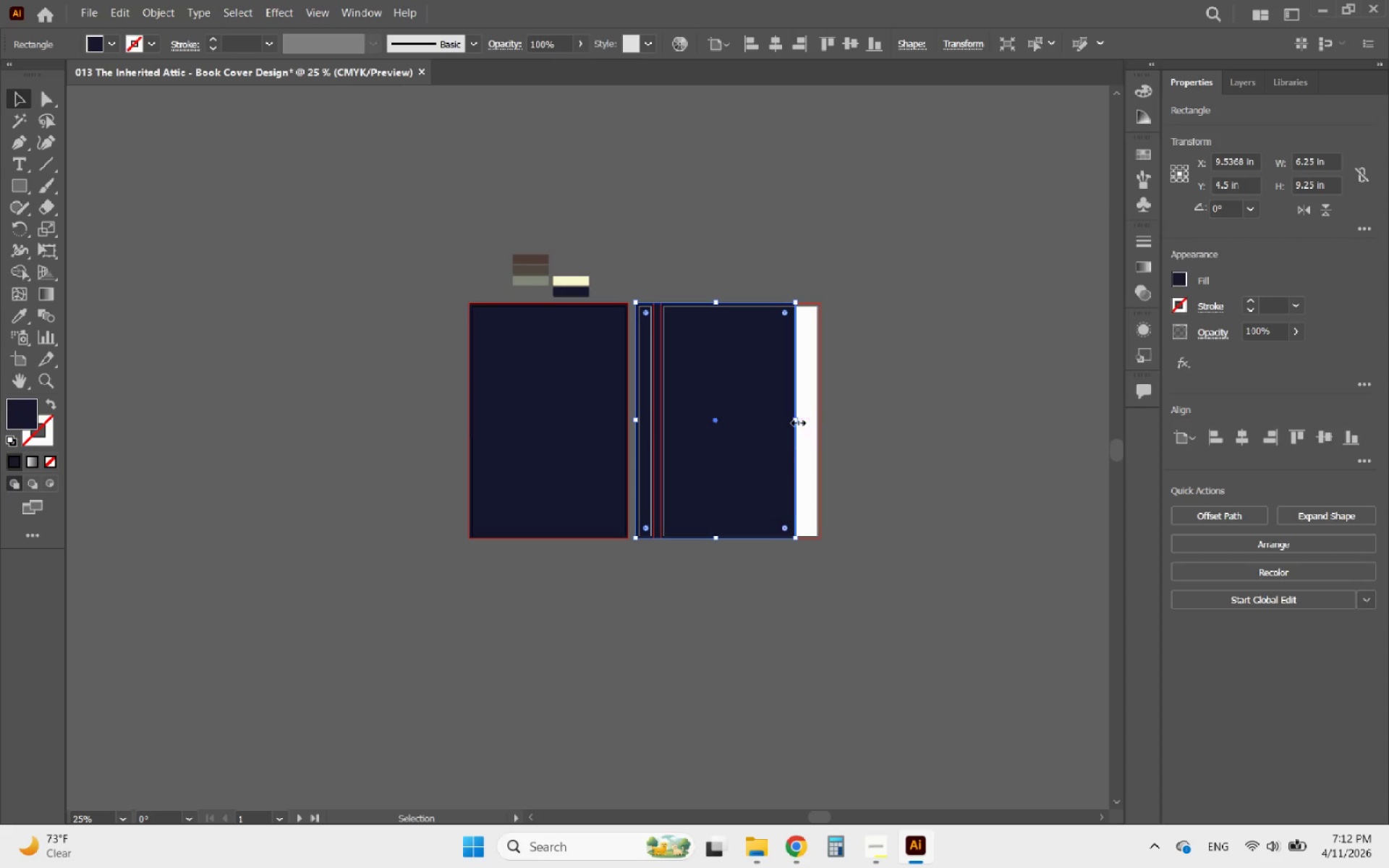 
left_click_drag(start_coordinate=[797, 421], to_coordinate=[650, 416])
 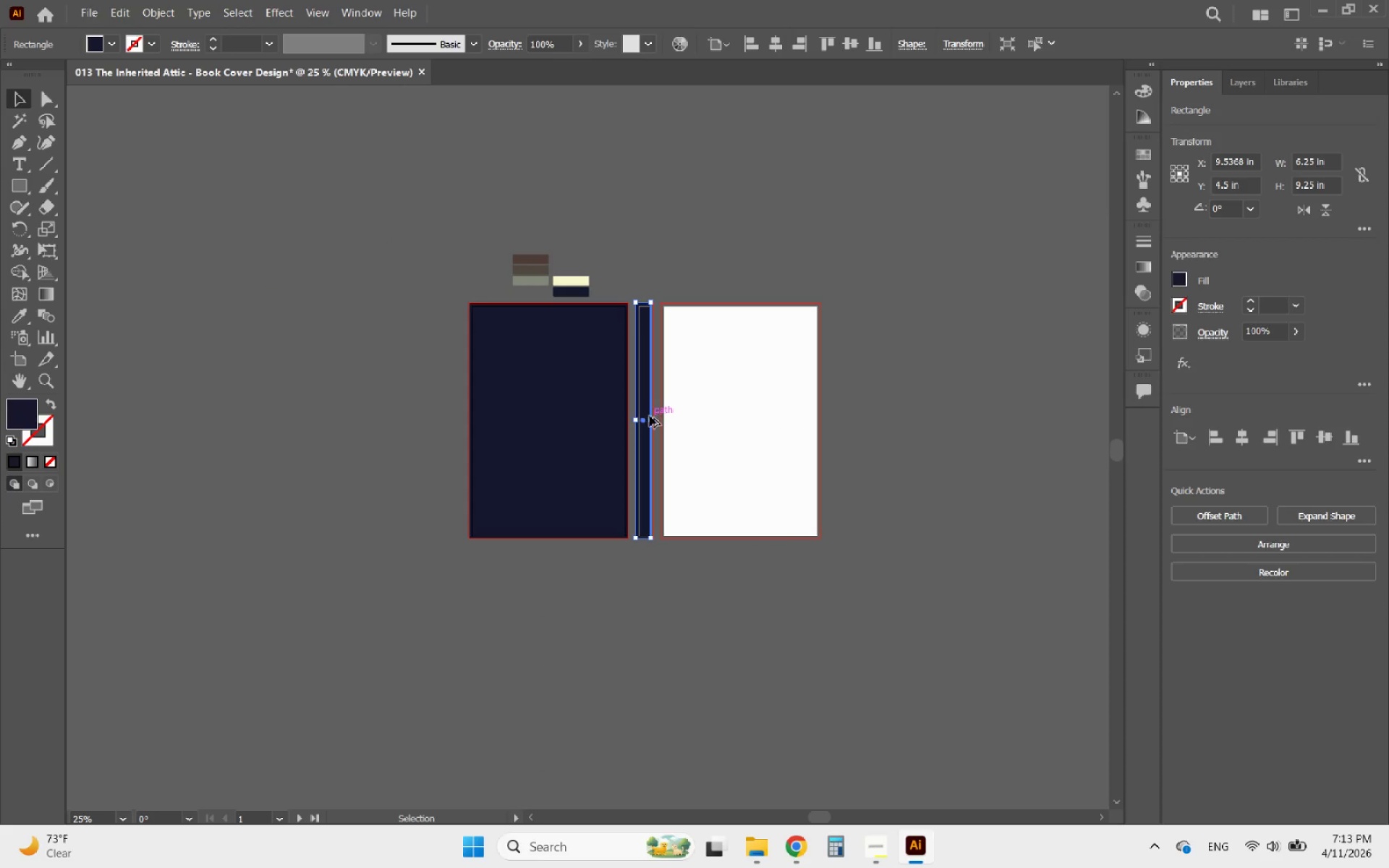 
hold_key(key=AltLeft, duration=0.5)
scroll: coordinate [650, 416], scroll_direction: up, amount: 6.0
 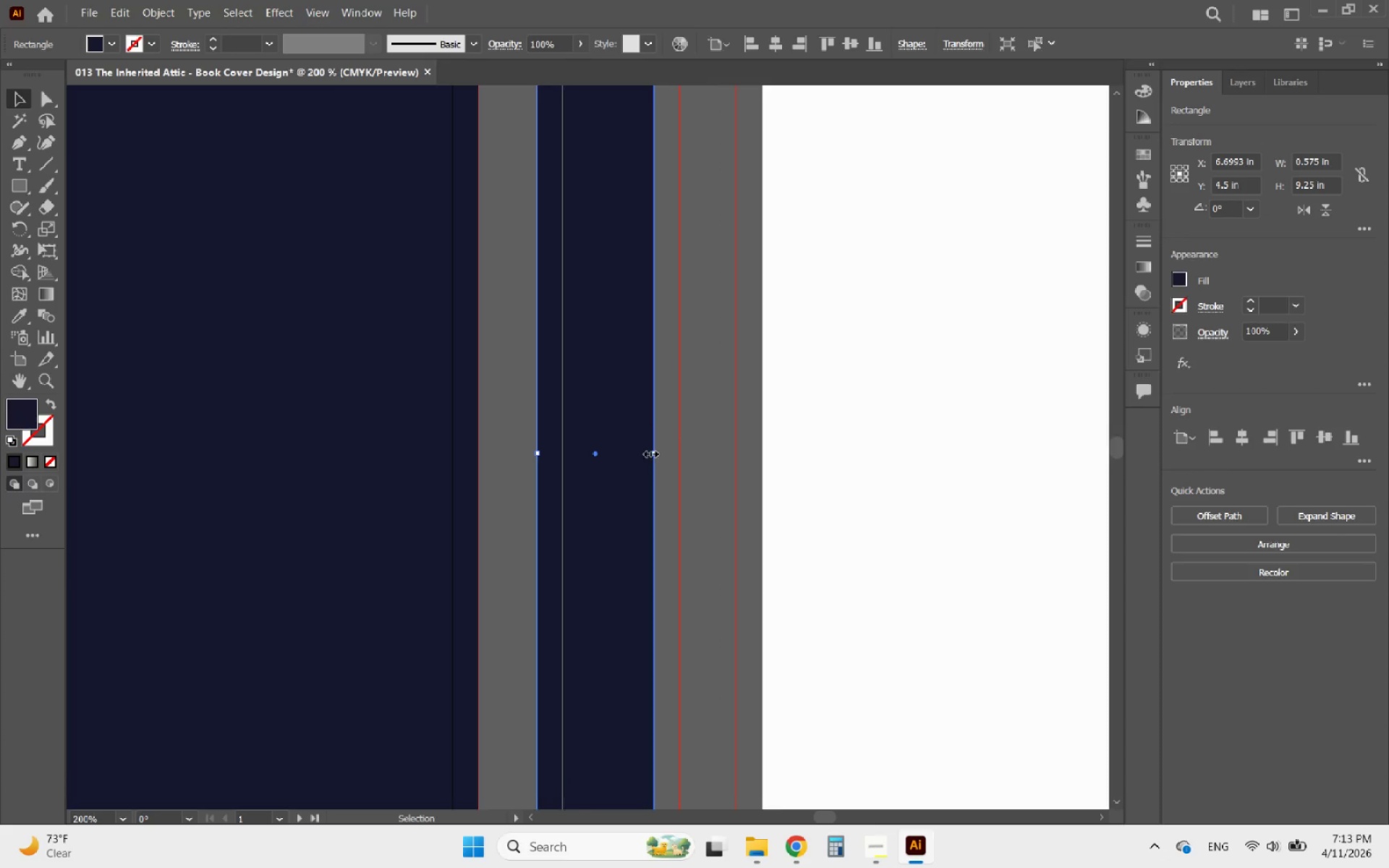 
left_click_drag(start_coordinate=[649, 452], to_coordinate=[679, 454])
 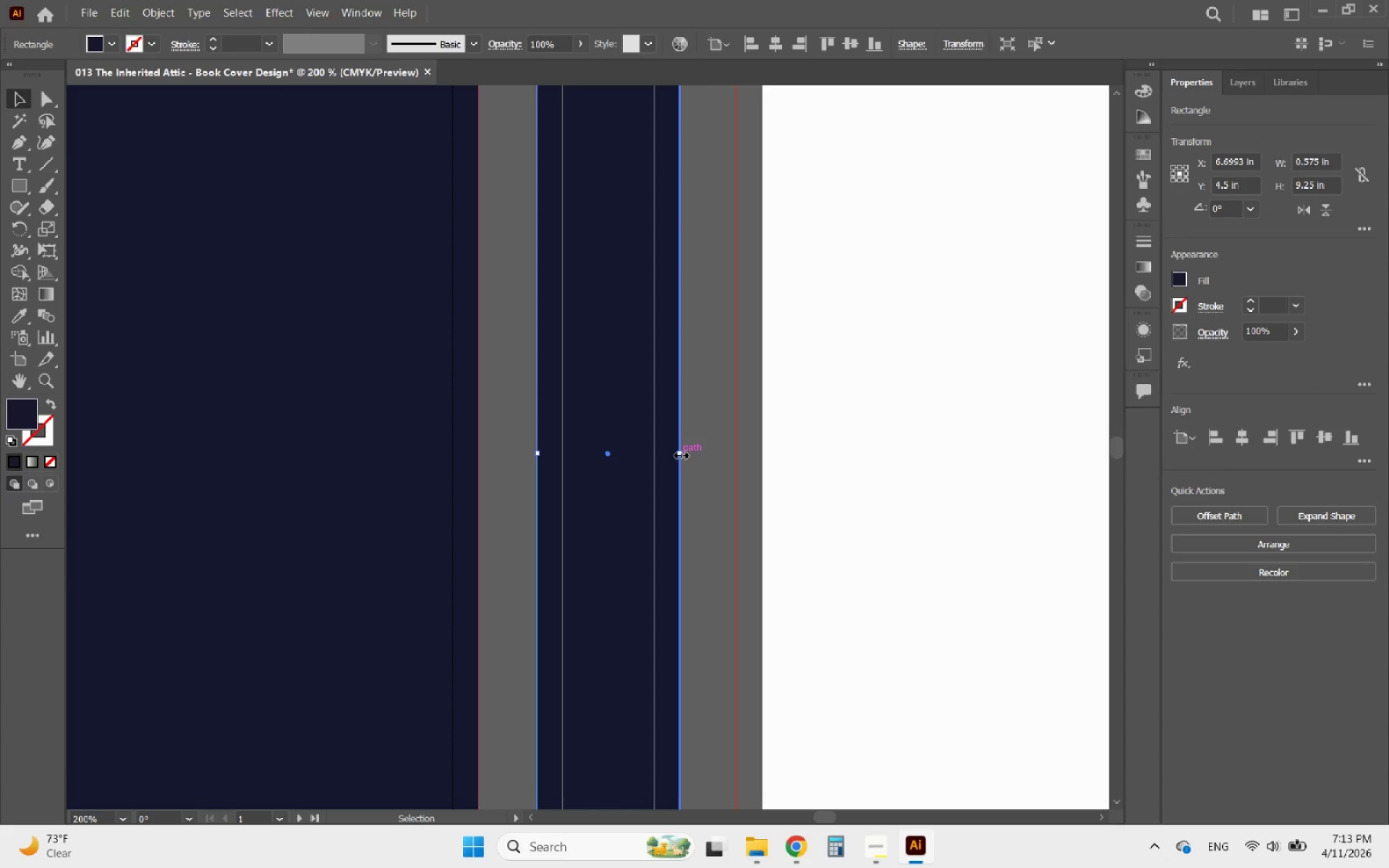 
hold_key(key=AltLeft, duration=0.44)
scroll: coordinate [679, 454], scroll_direction: down, amount: 5.0
 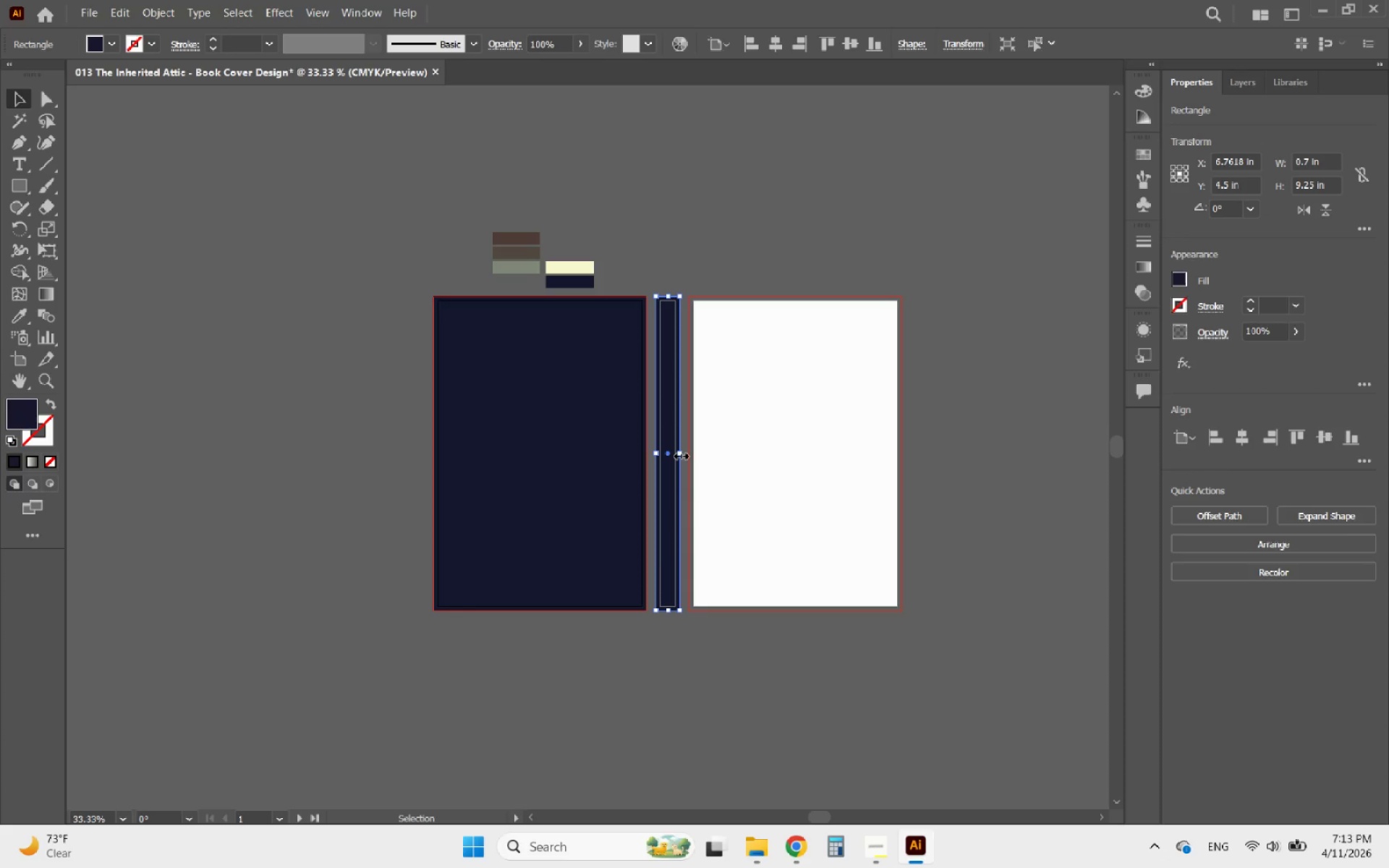 
key(Delete)
 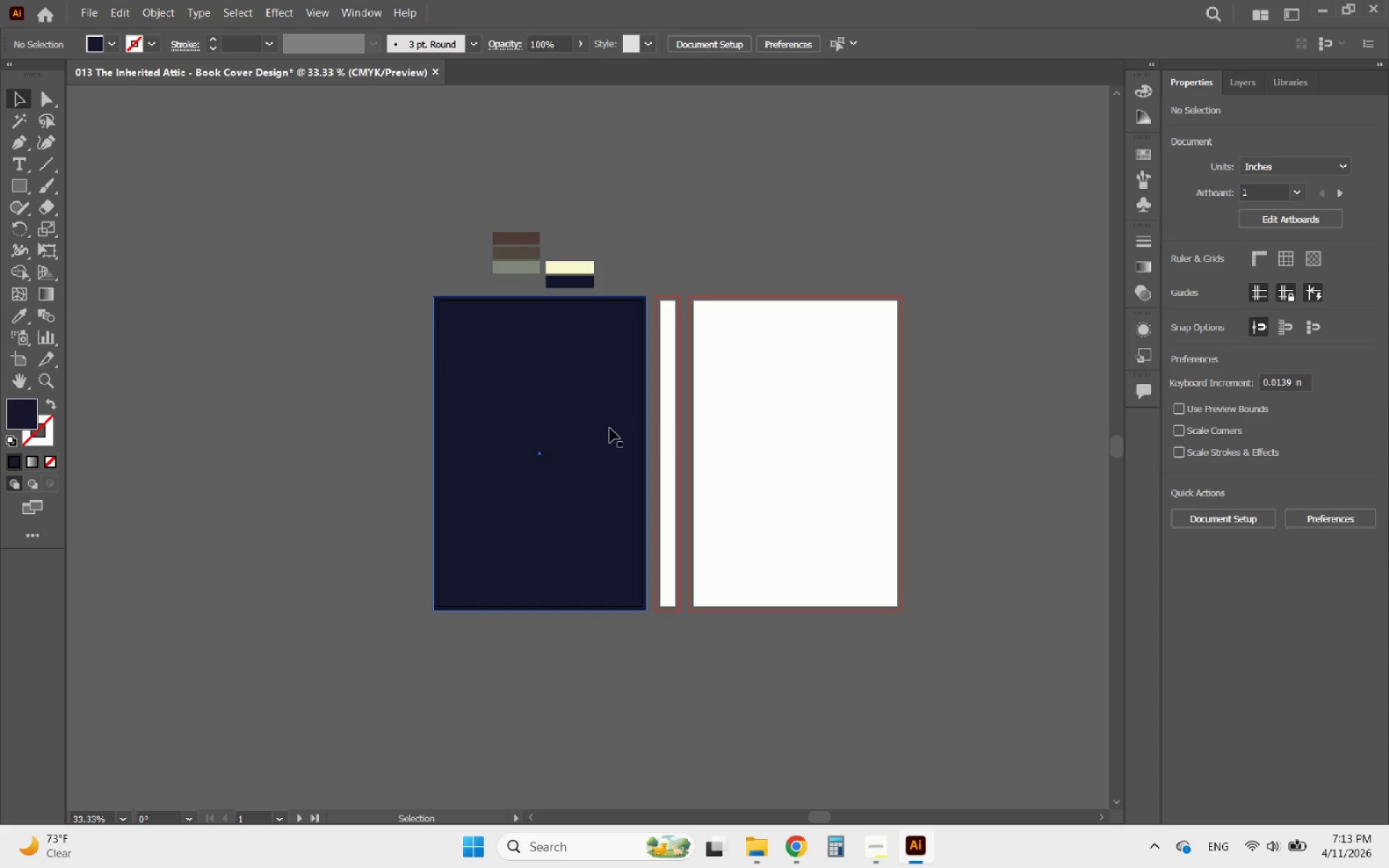 
left_click([600, 421])
 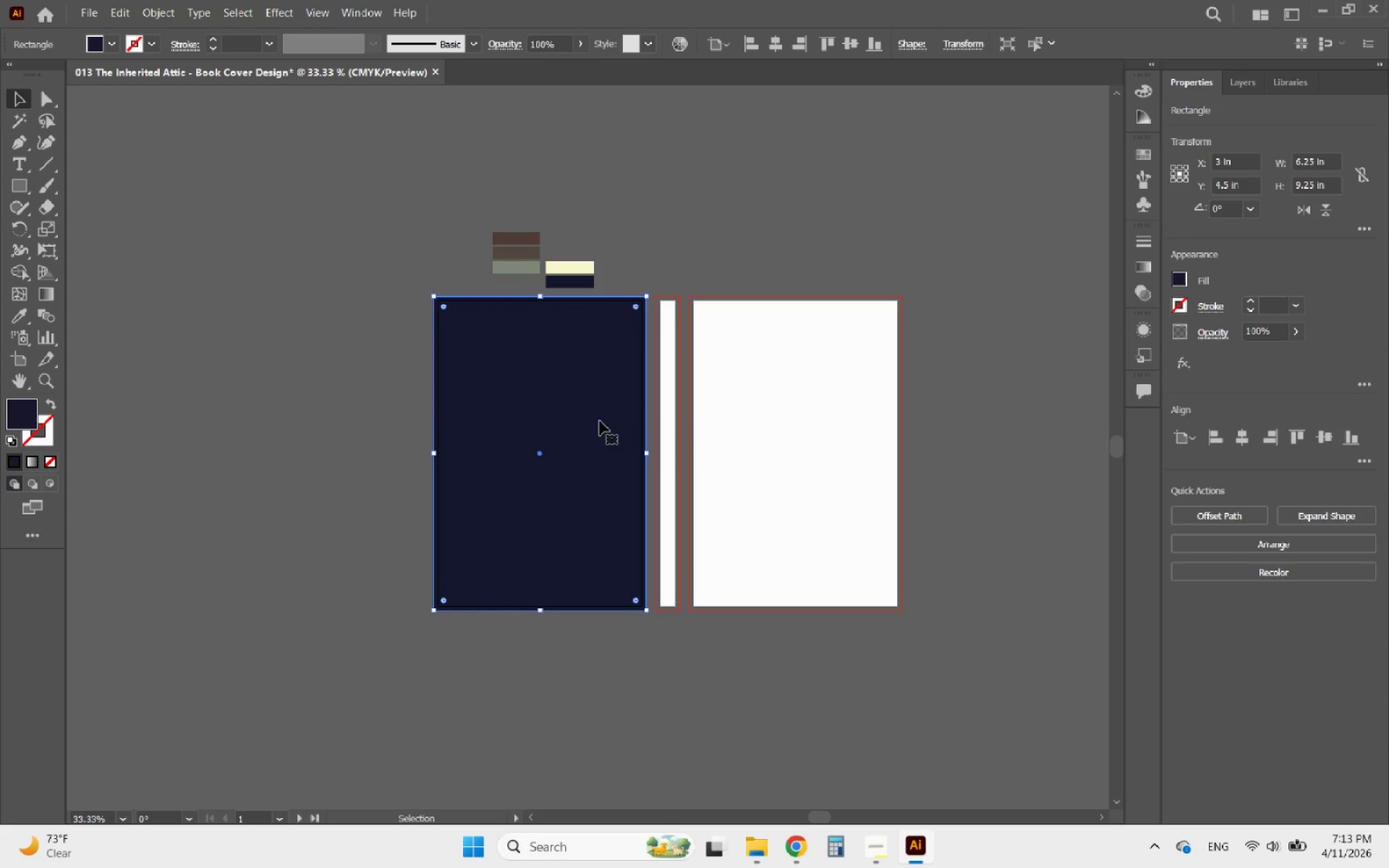 
hold_key(key=AltLeft, duration=3.16)
left_click_drag(start_coordinate=[558, 377], to_coordinate=[812, 416])
 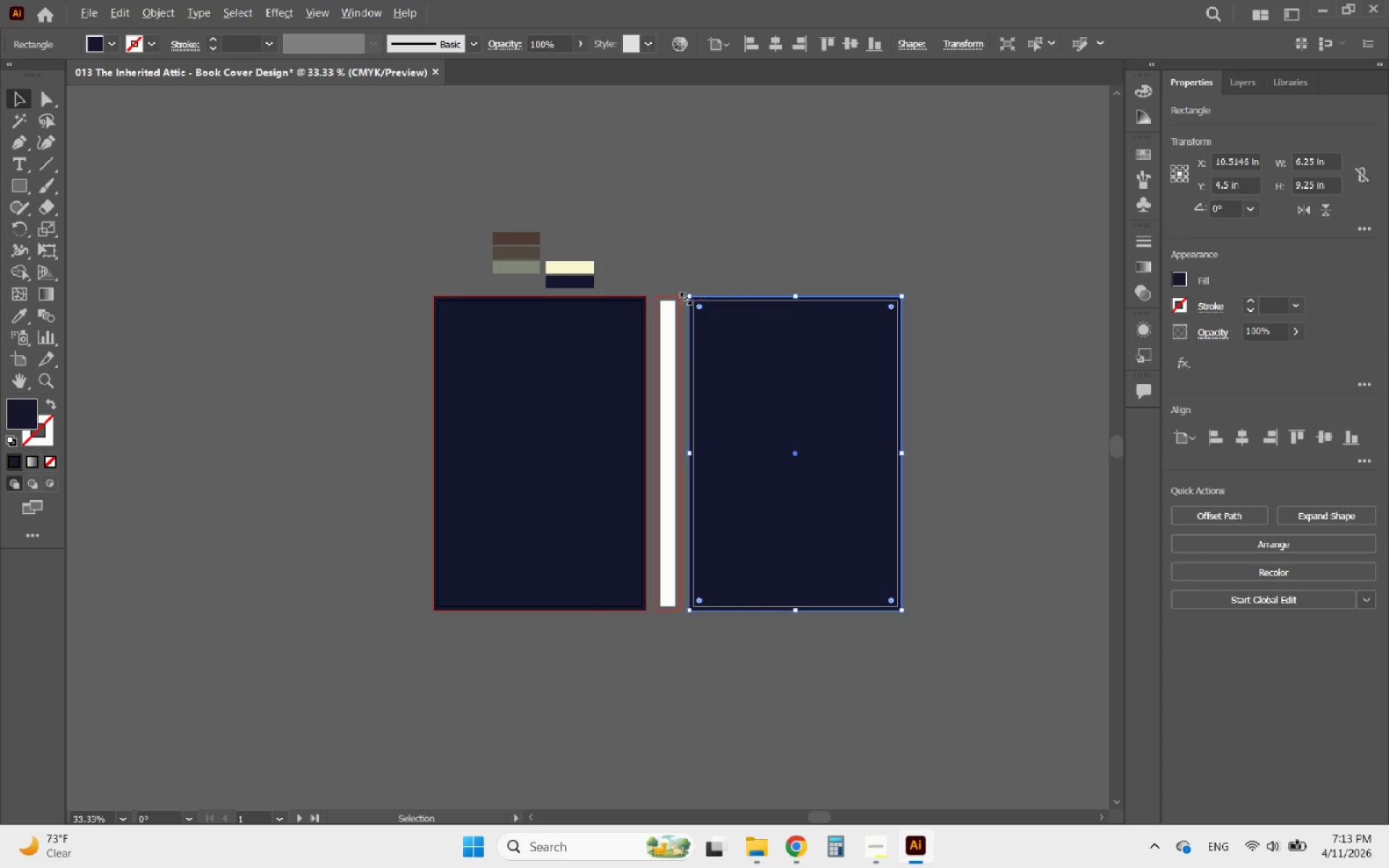 
hold_key(key=ShiftLeft, duration=2.64)
 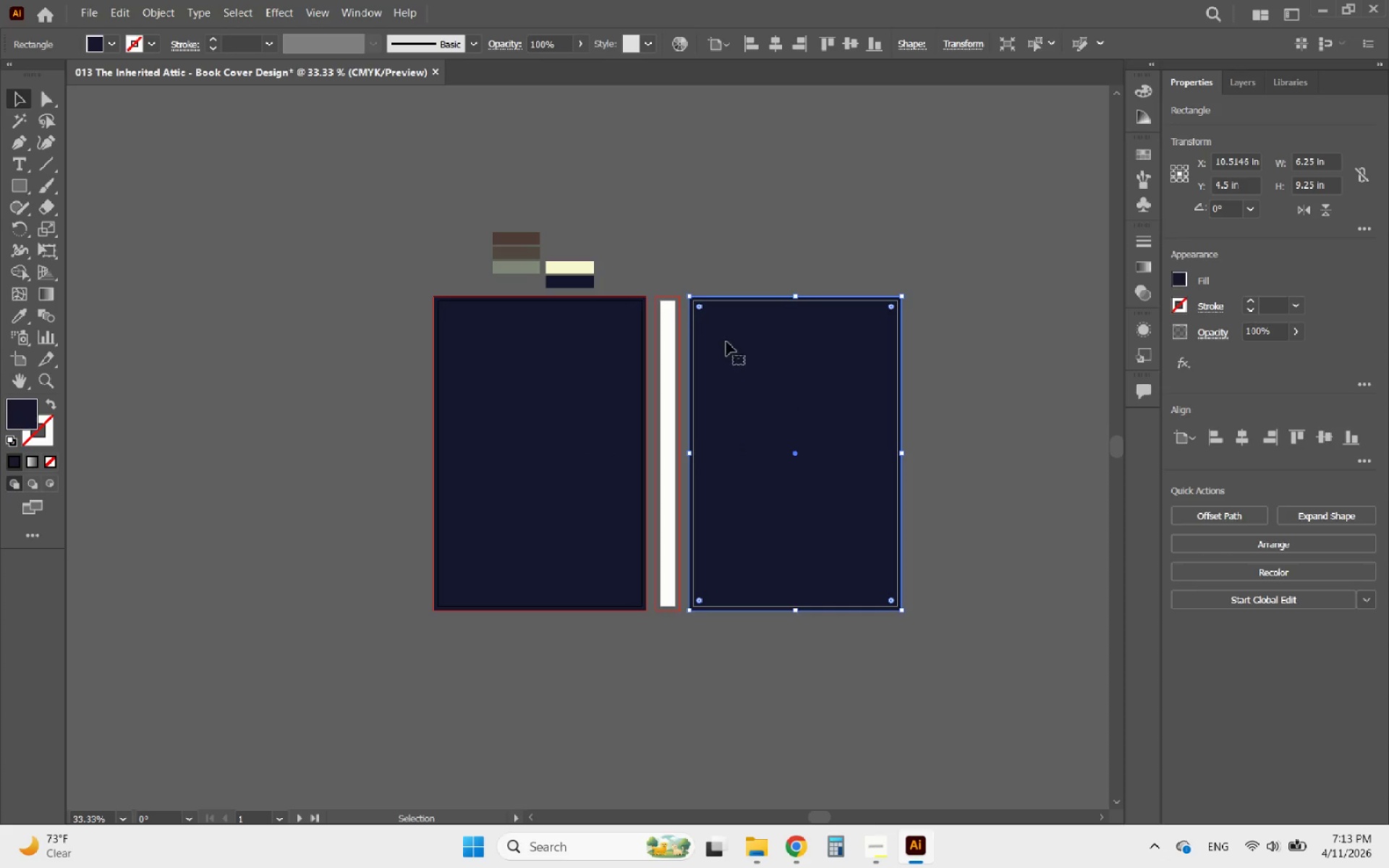 
hold_key(key=AltLeft, duration=0.67)
 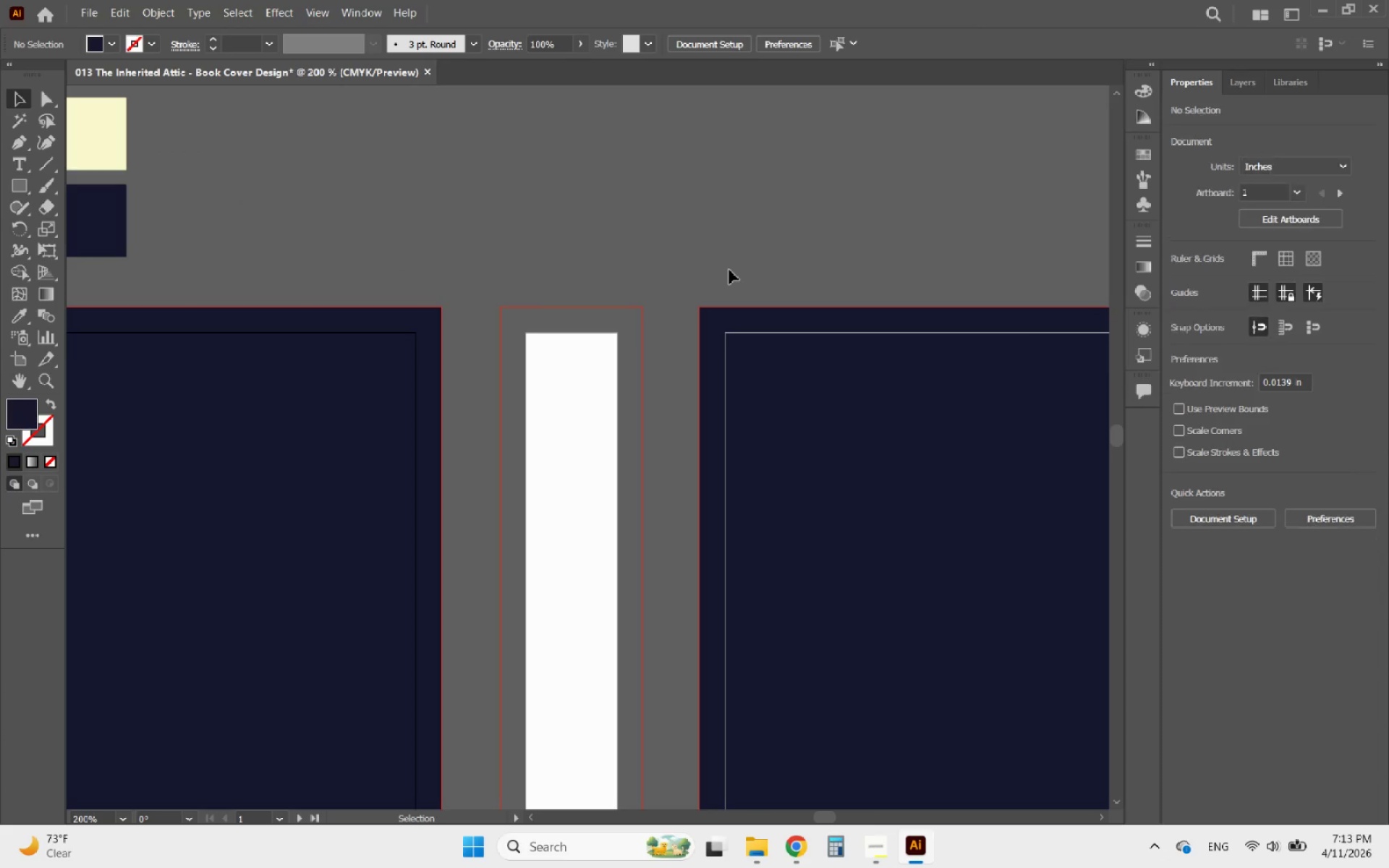 
left_click([729, 270])
 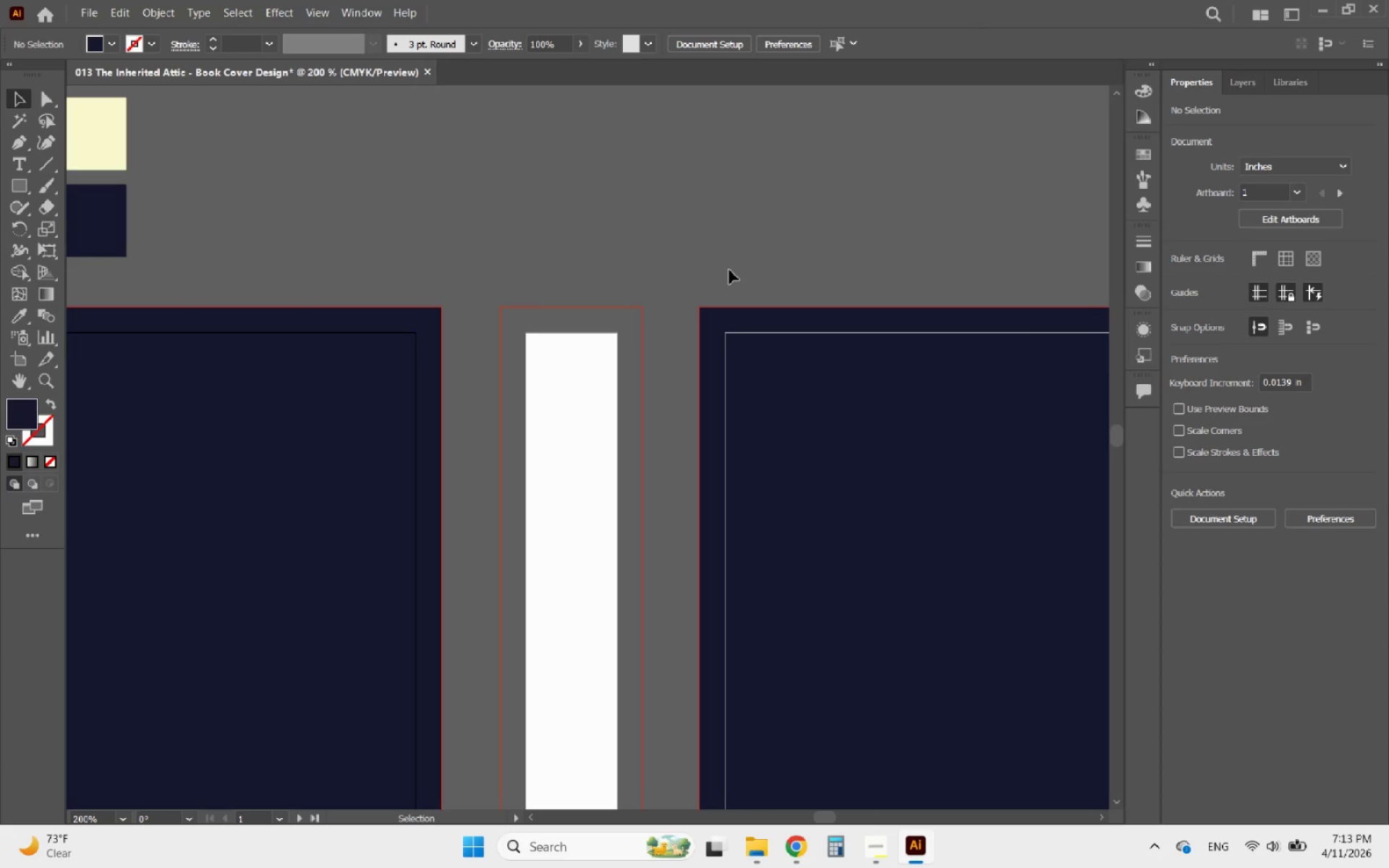 
scroll: coordinate [697, 286], scroll_direction: up, amount: 5.0
 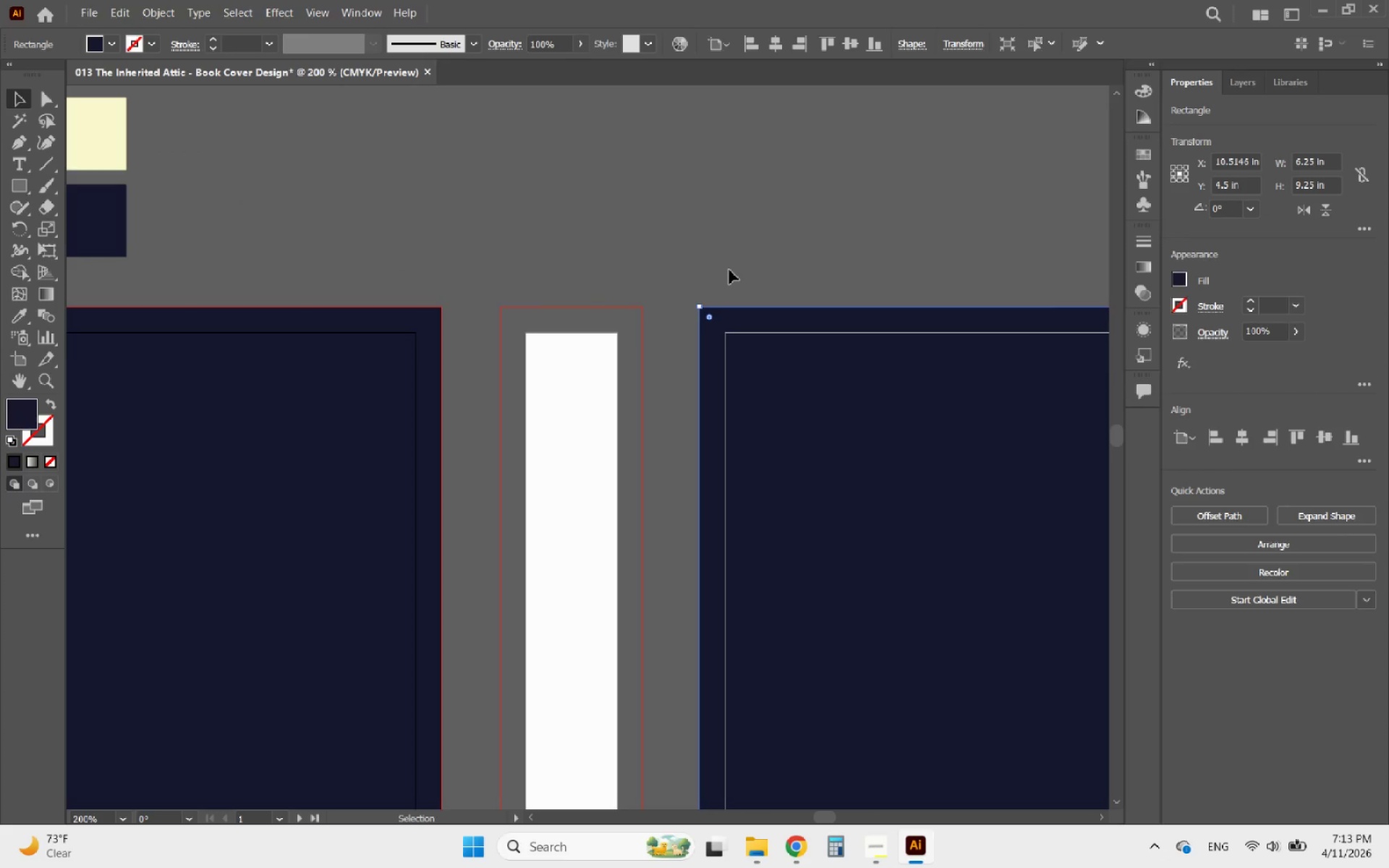 
hold_key(key=AltLeft, duration=1.86)
scroll: coordinate [688, 311], scroll_direction: down, amount: 4.0
 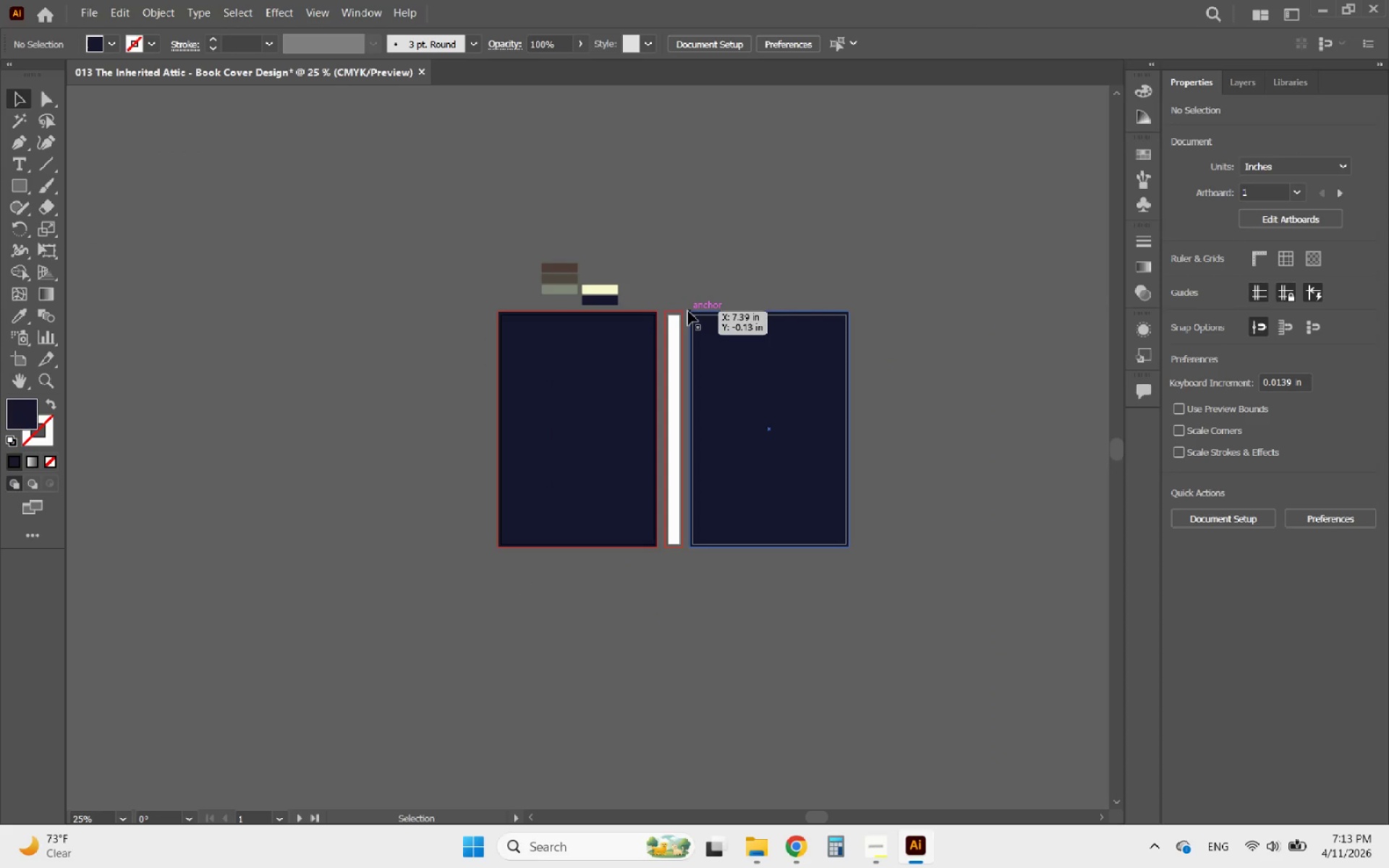 
hold_key(key=AltLeft, duration=0.56)
scroll: coordinate [663, 333], scroll_direction: up, amount: 2.0
 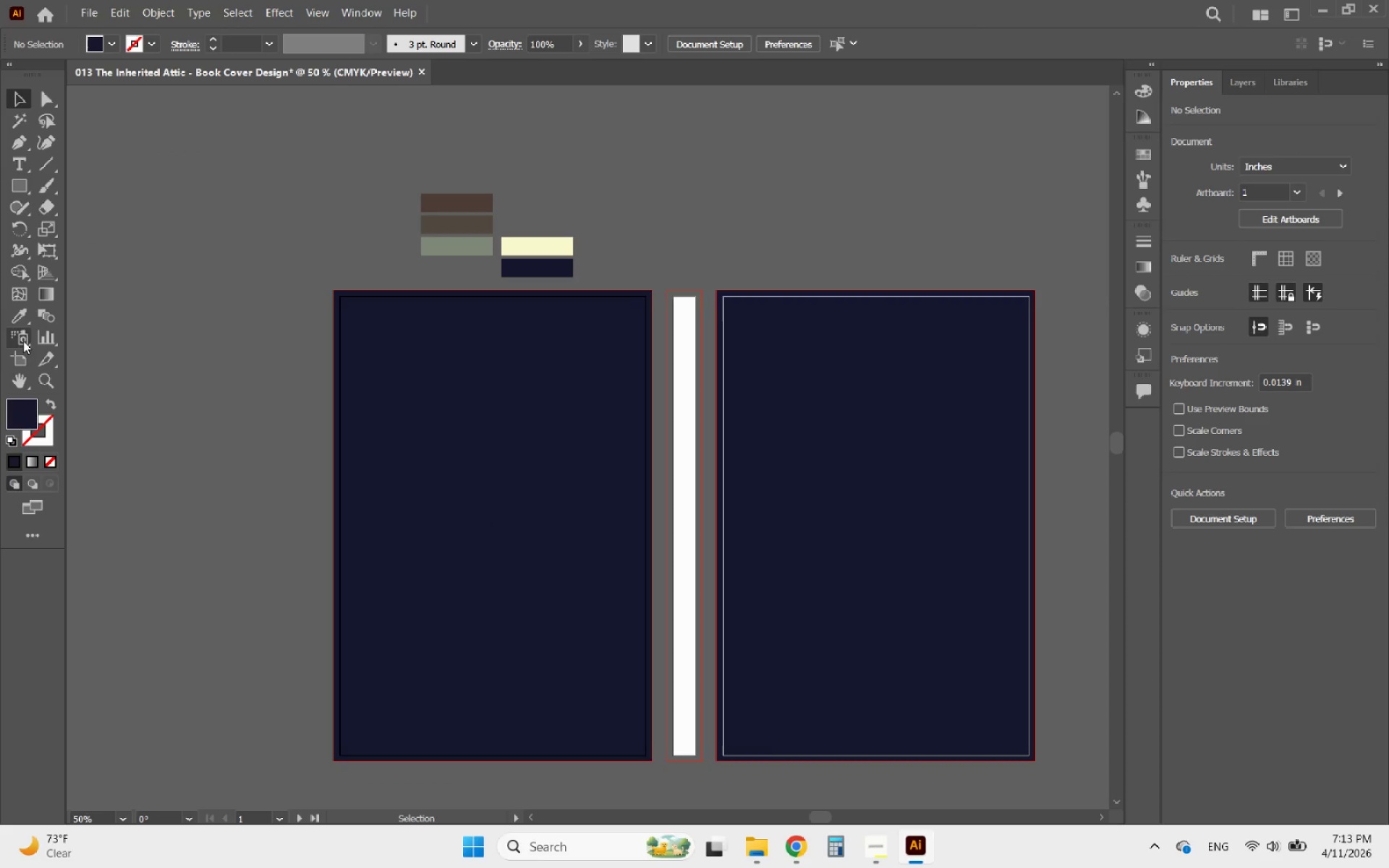 
left_click([19, 354])
 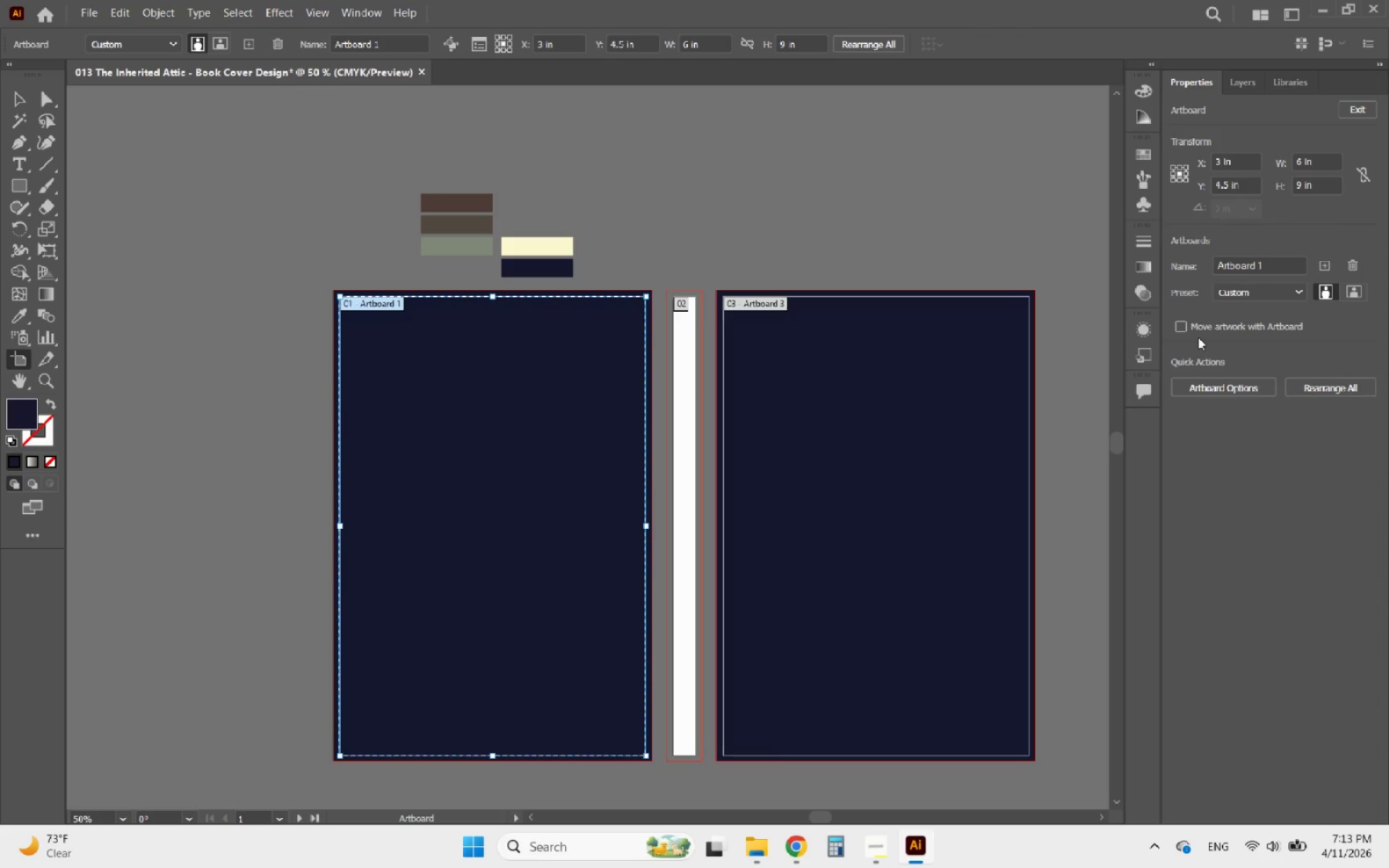 
left_click([1178, 326])
 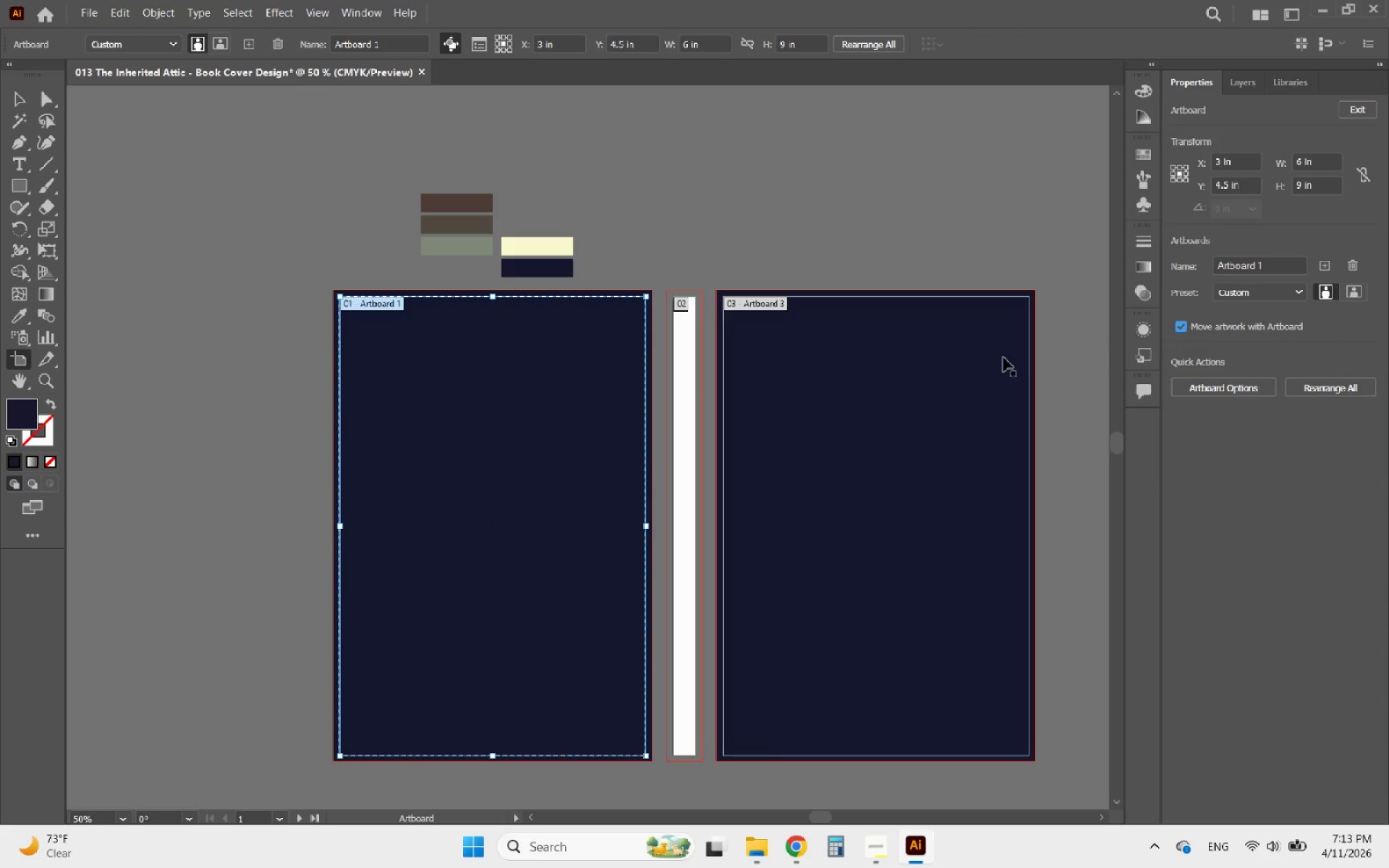 
hold_key(key=AltLeft, duration=0.53)
 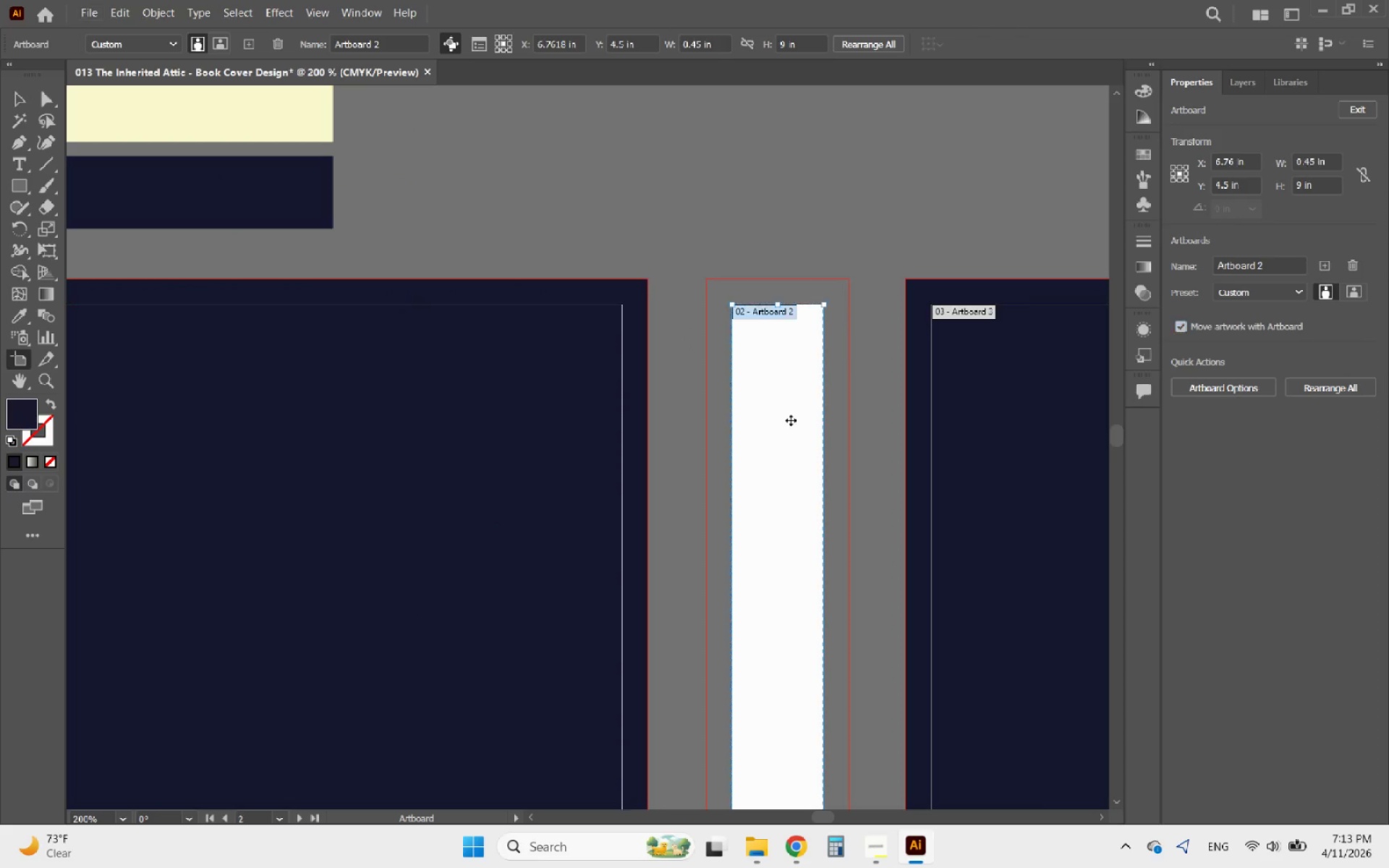 
left_click([791, 420])
 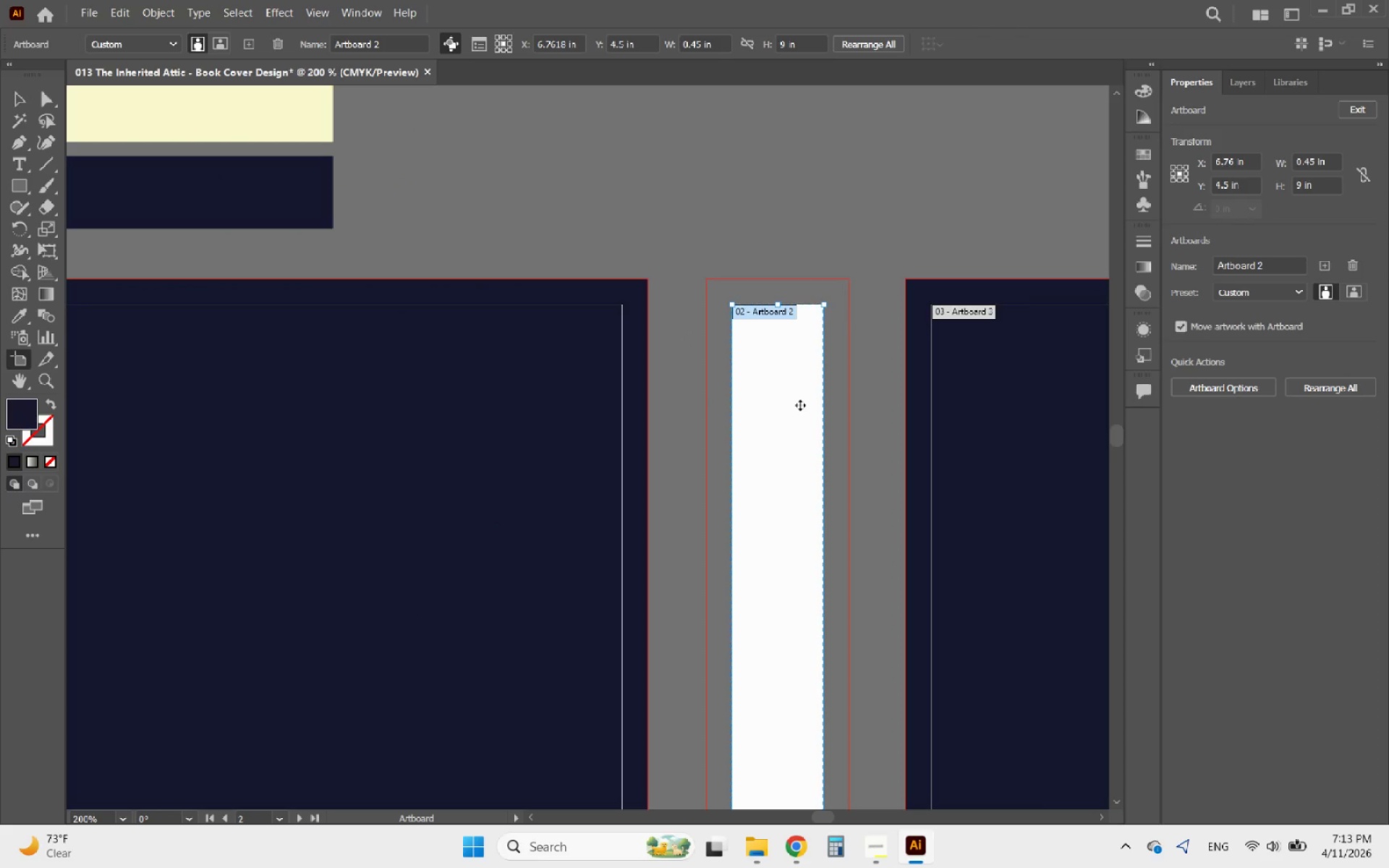 
scroll: coordinate [654, 293], scroll_direction: up, amount: 4.0
 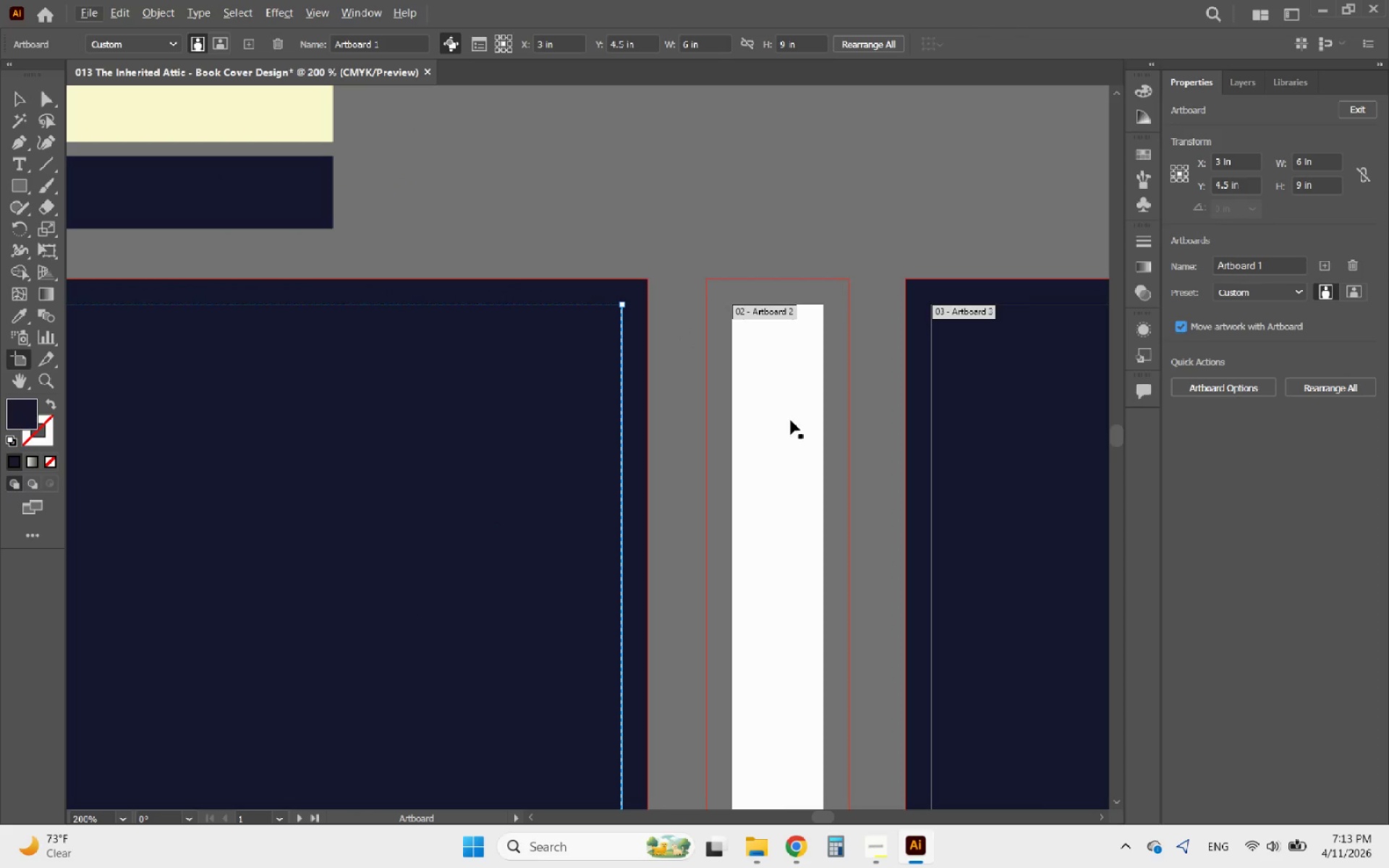 
left_click_drag(start_coordinate=[800, 405], to_coordinate=[760, 405])
 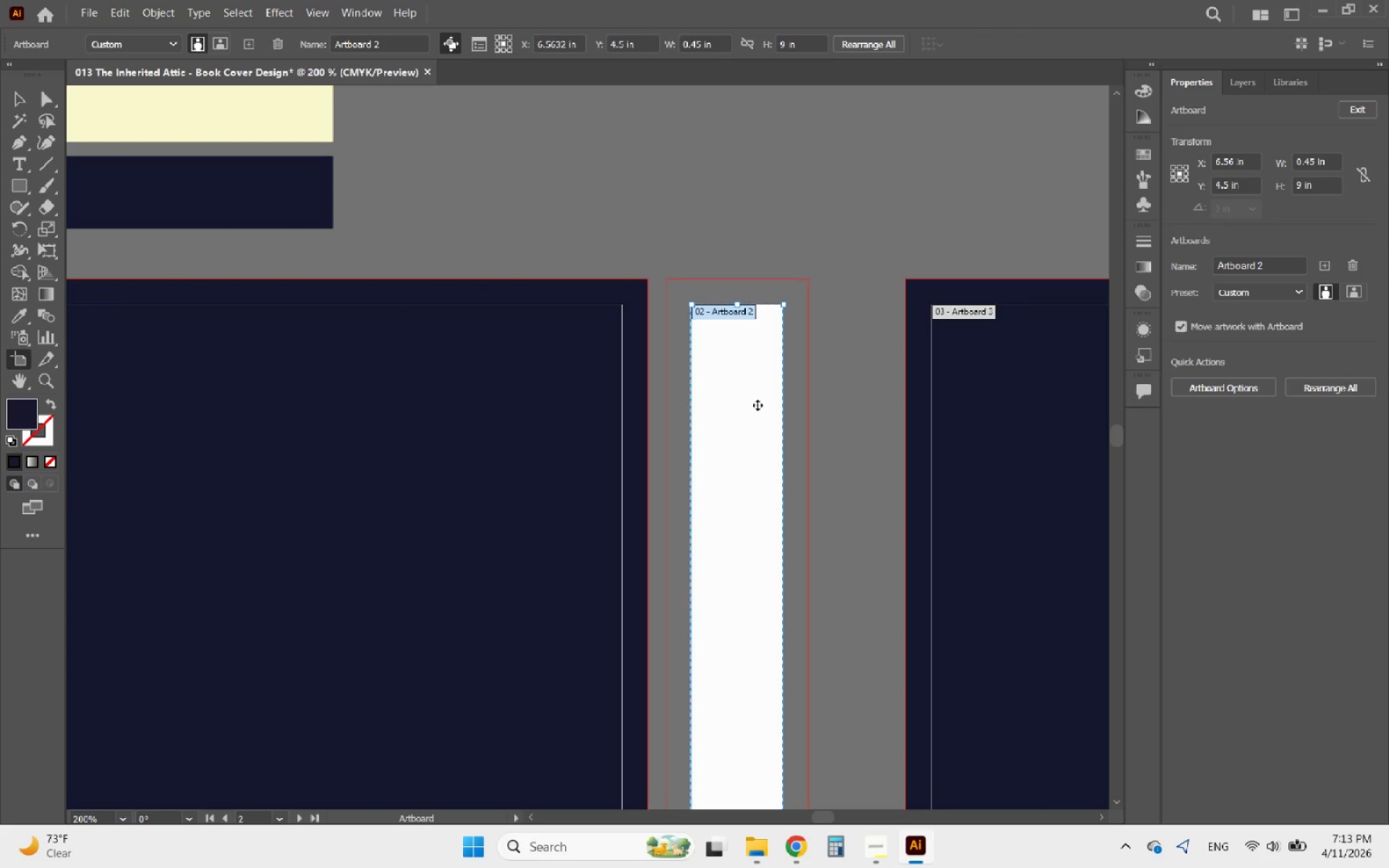 
left_click_drag(start_coordinate=[757, 405], to_coordinate=[751, 403])
 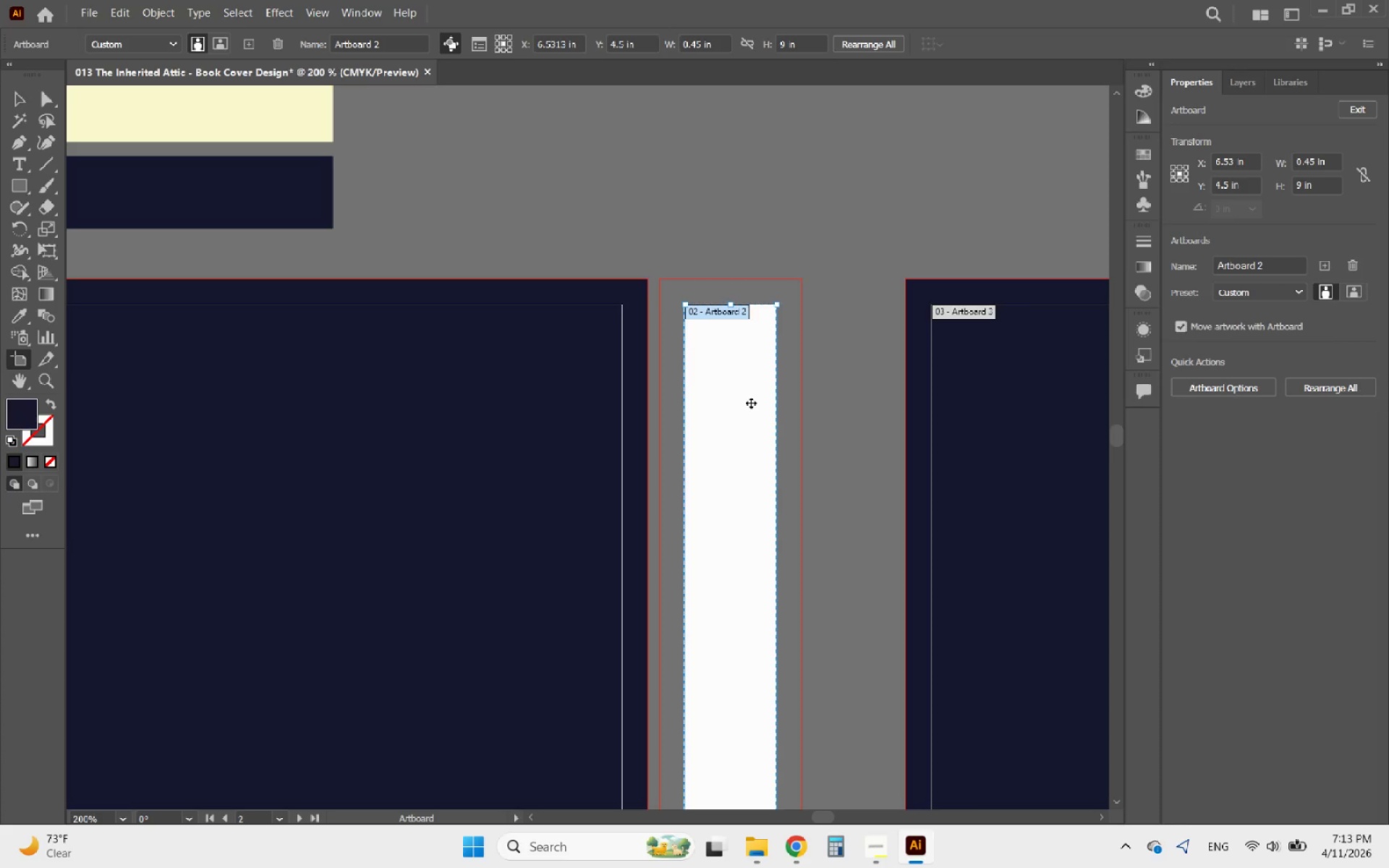 
left_click_drag(start_coordinate=[751, 403], to_coordinate=[739, 402])
 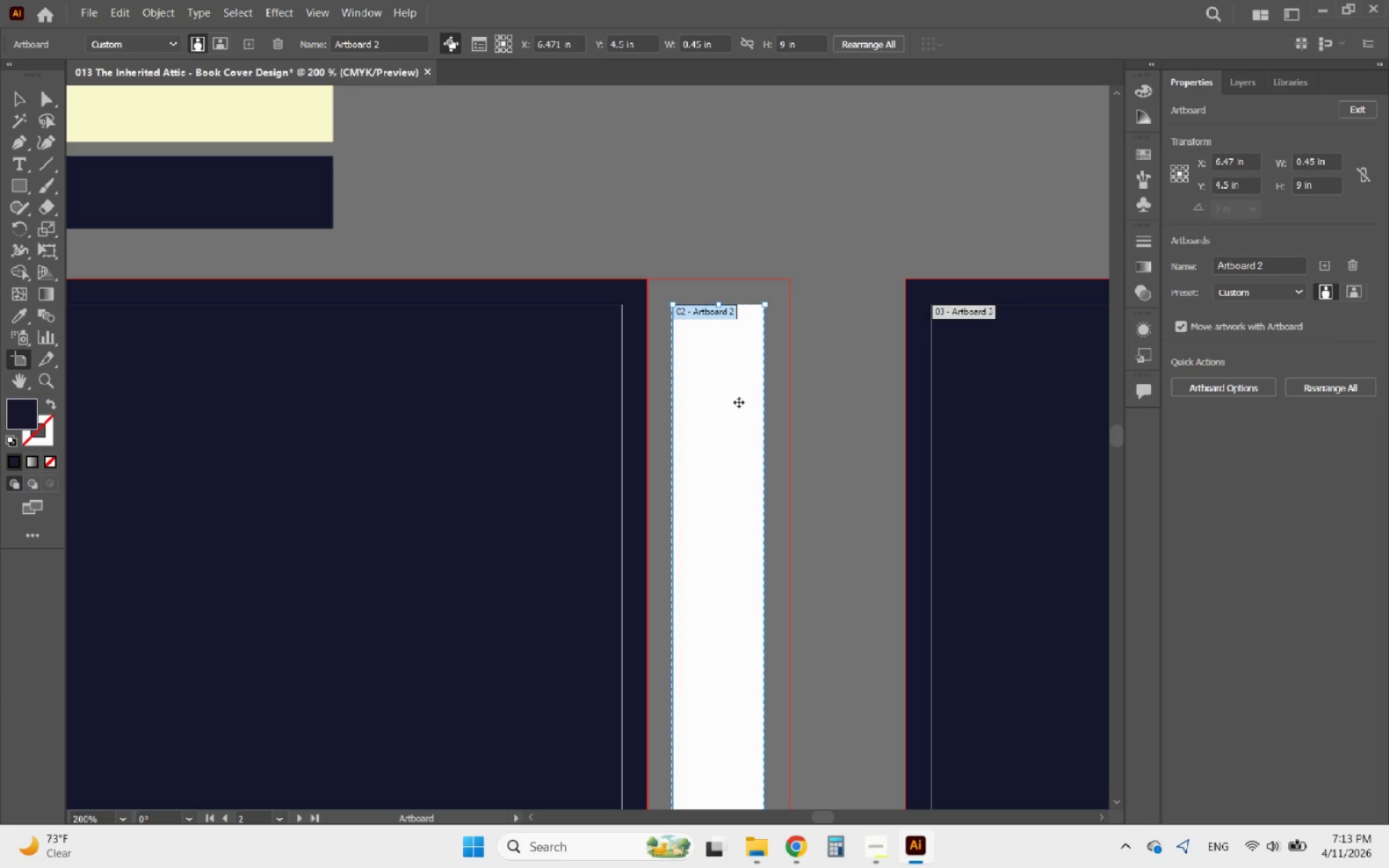 
left_click_drag(start_coordinate=[739, 402], to_coordinate=[743, 401])
 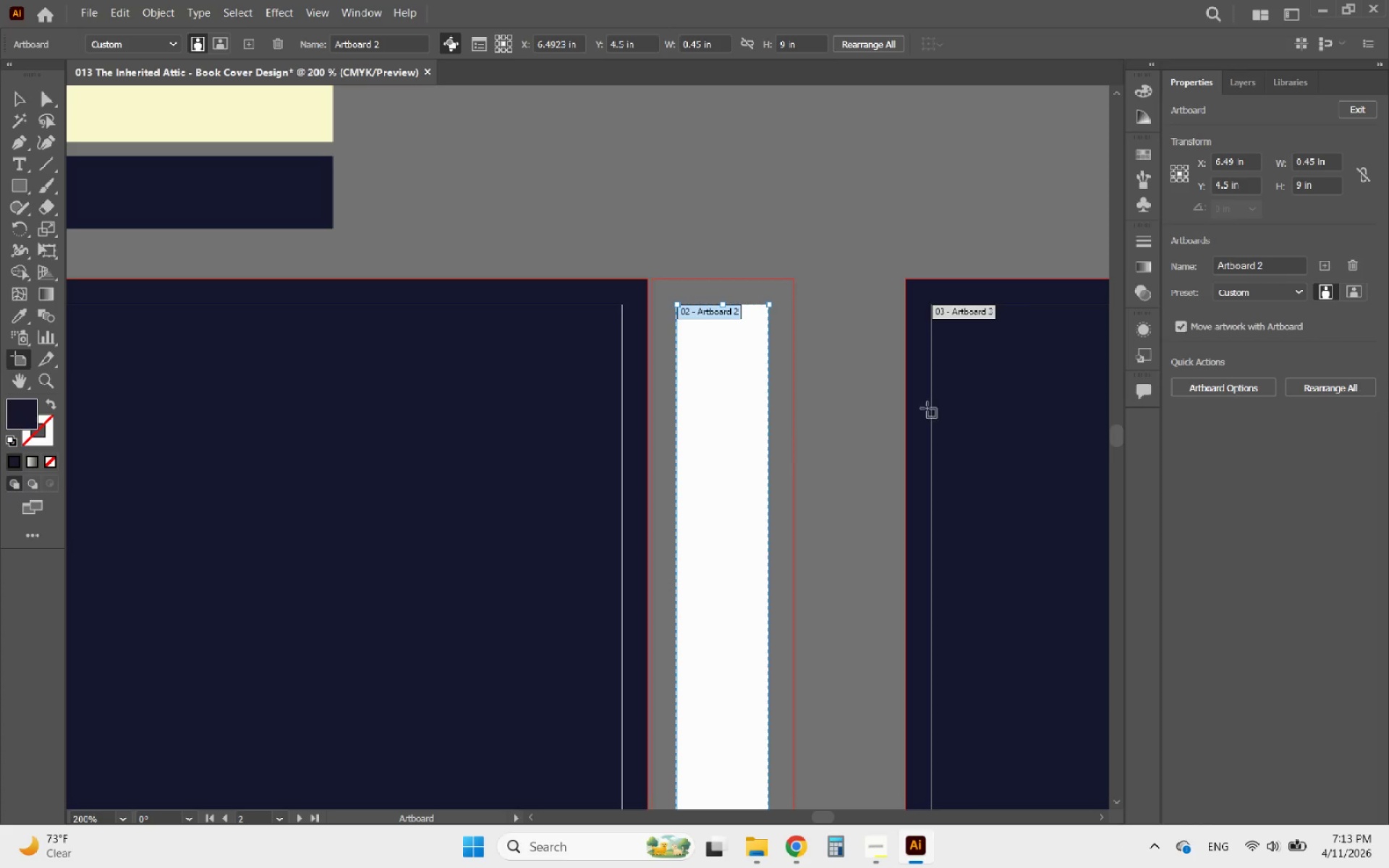 
left_click([959, 409])
 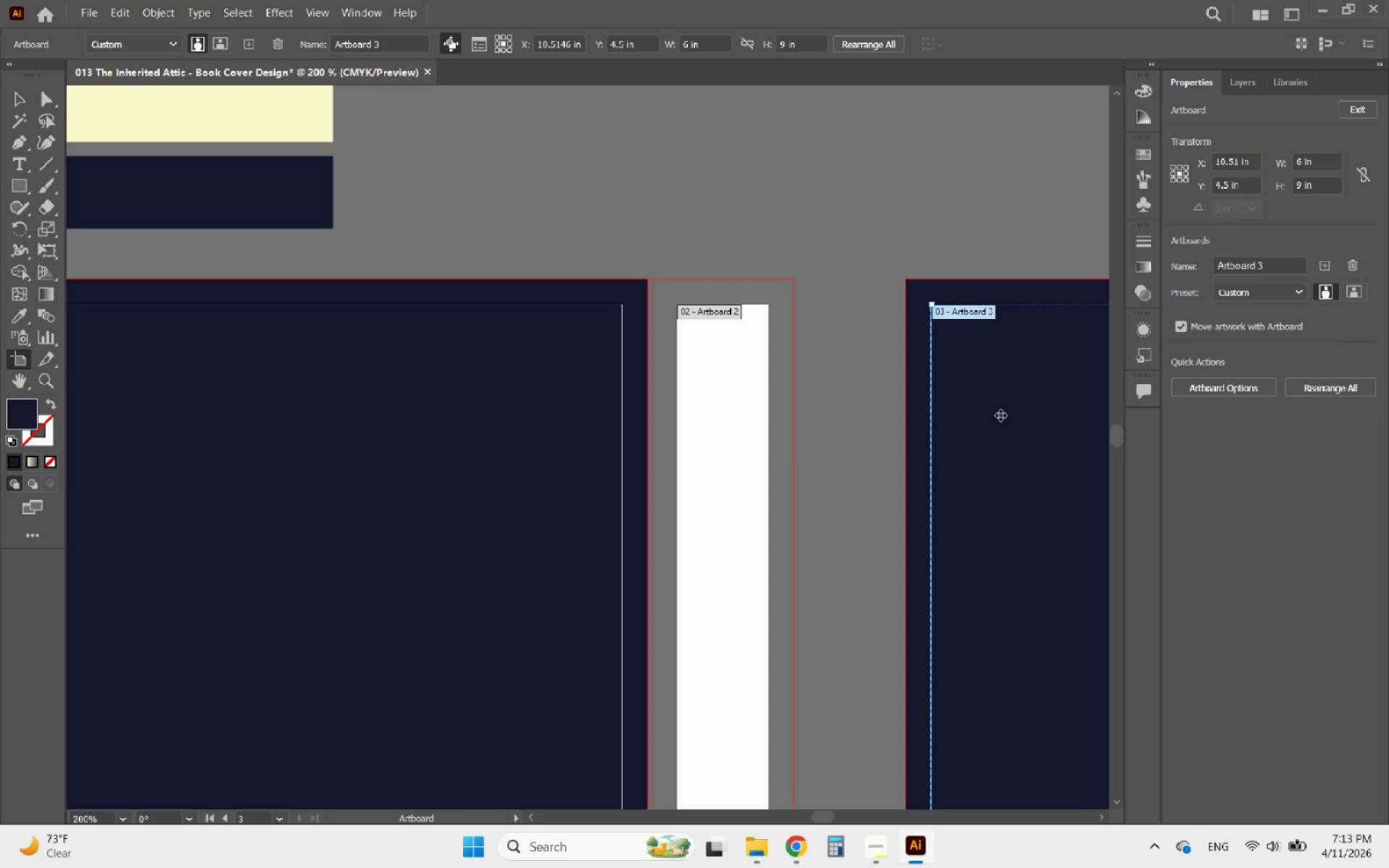 
left_click_drag(start_coordinate=[1000, 417], to_coordinate=[893, 417])
 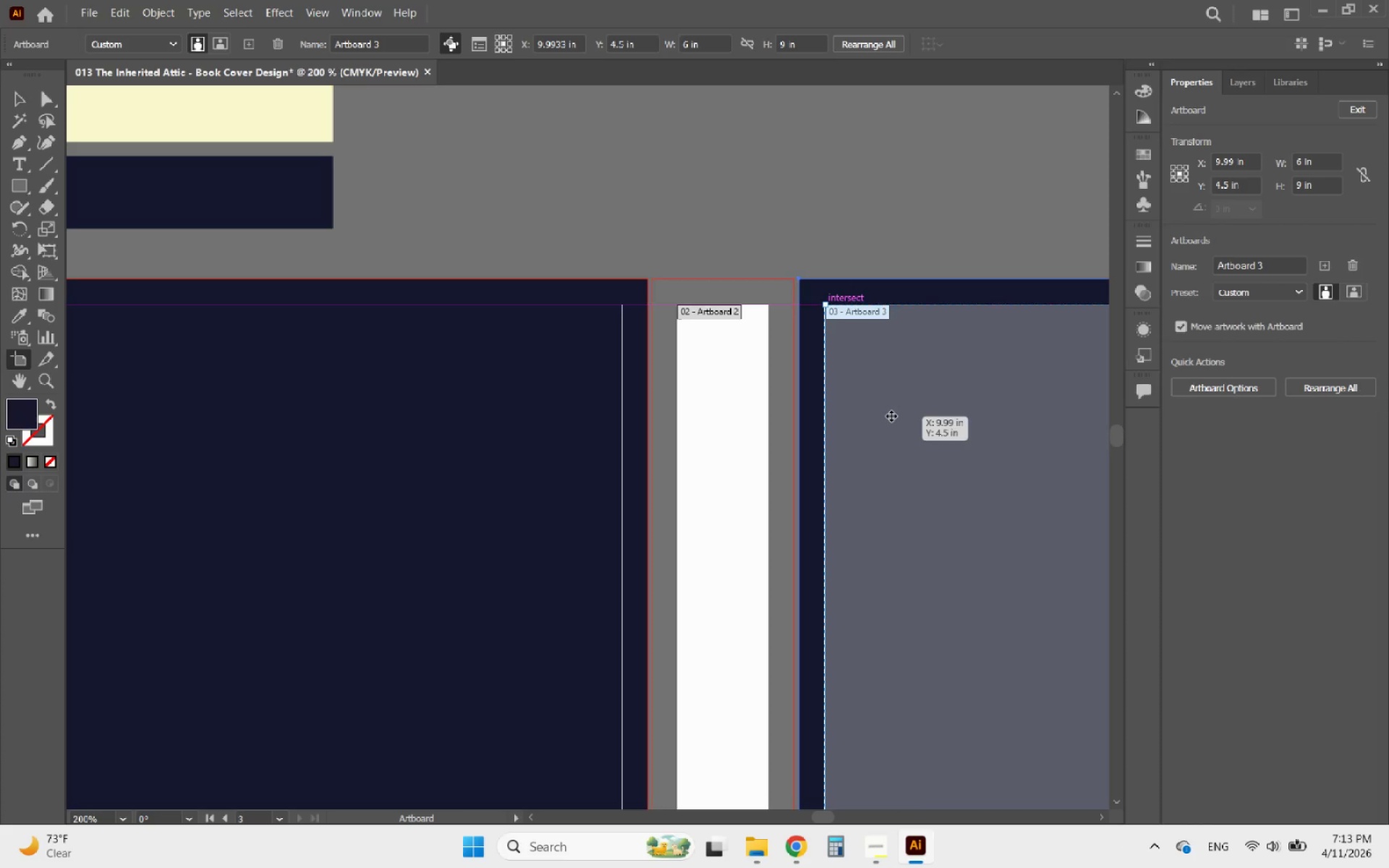 
hold_key(key=AltLeft, duration=0.41)
 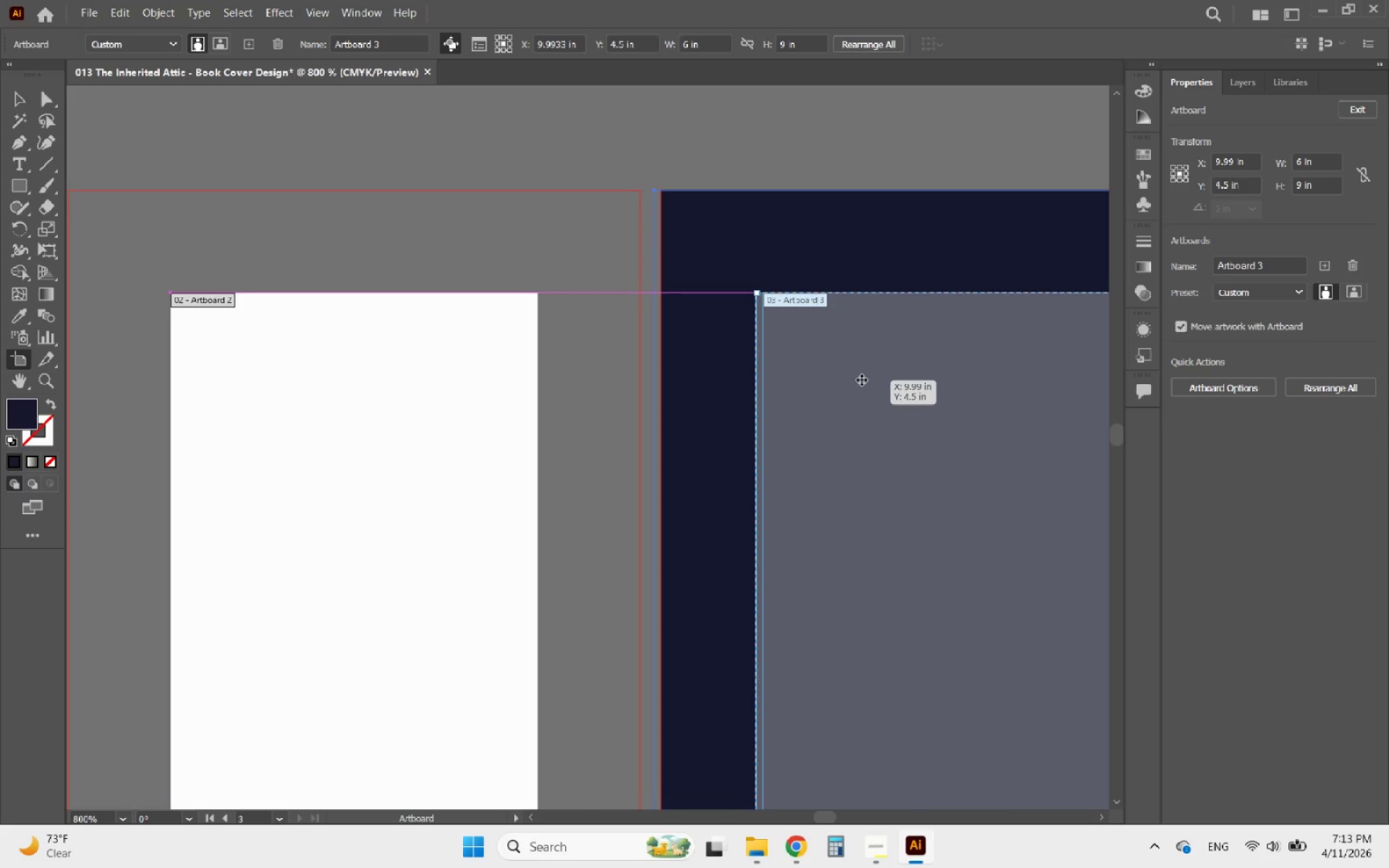 
left_click_drag(start_coordinate=[868, 380], to_coordinate=[863, 378])
 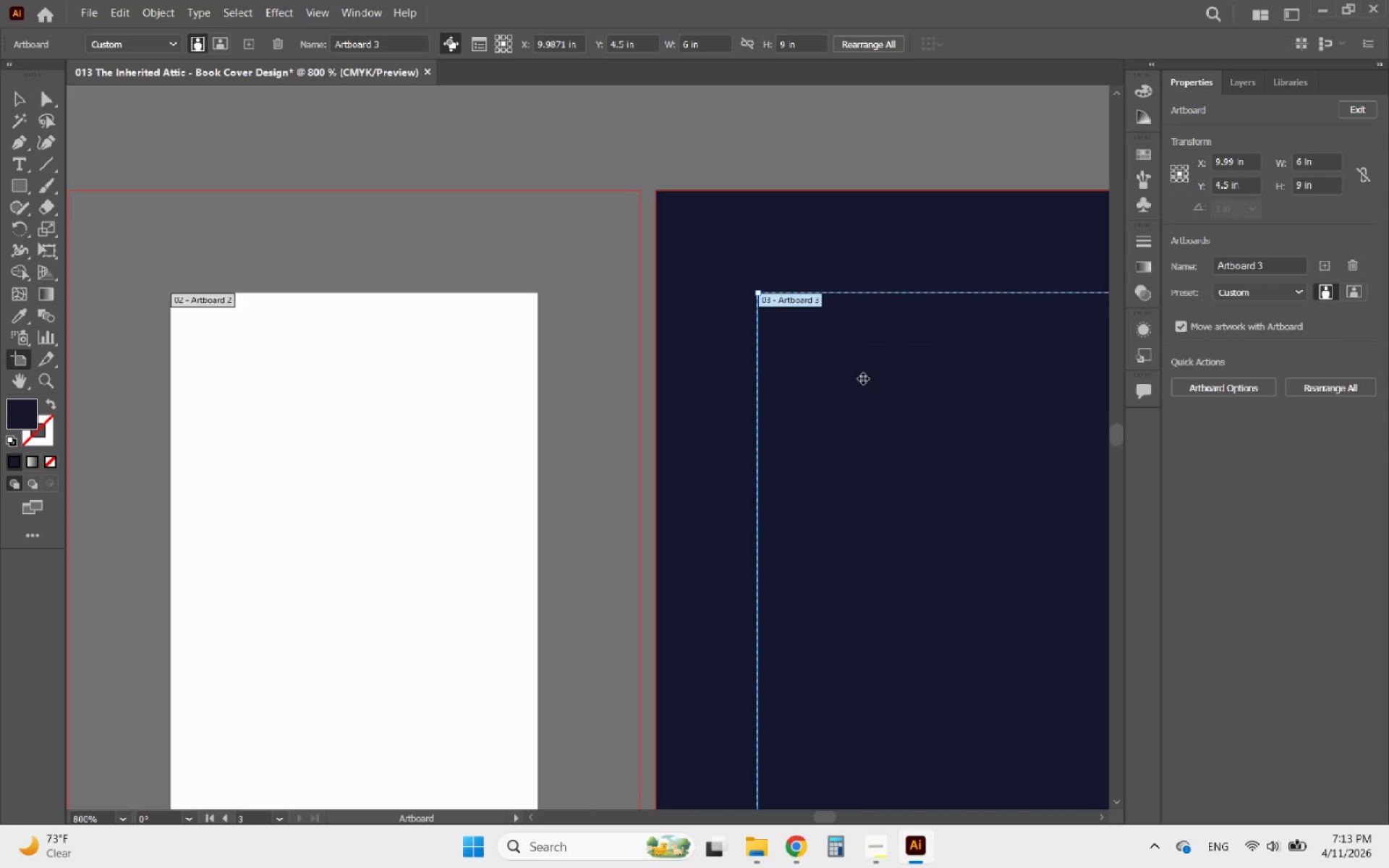 
scroll: coordinate [843, 306], scroll_direction: up, amount: 4.0
 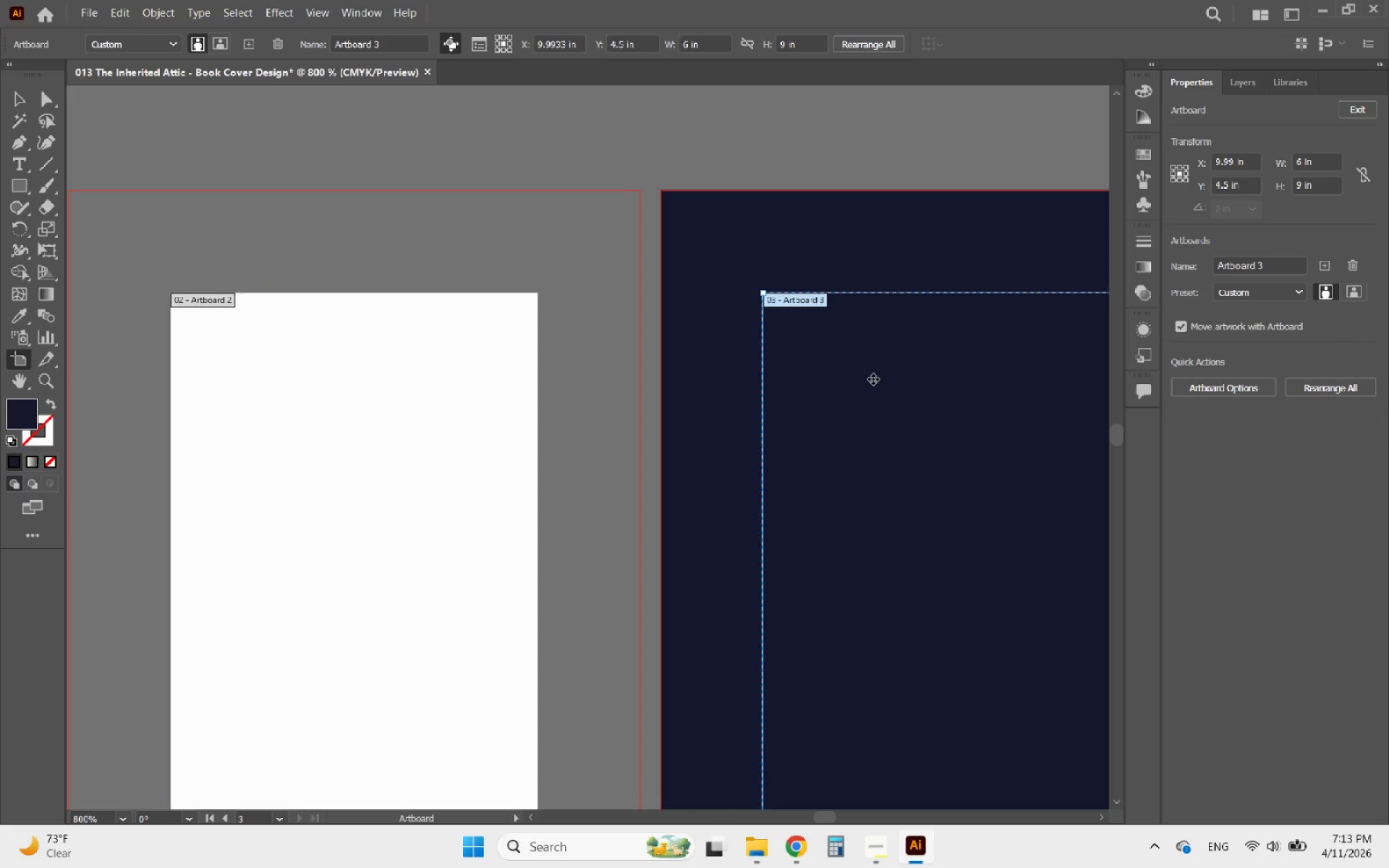 
hold_key(key=AltLeft, duration=0.67)
scroll: coordinate [863, 378], scroll_direction: down, amount: 5.0
 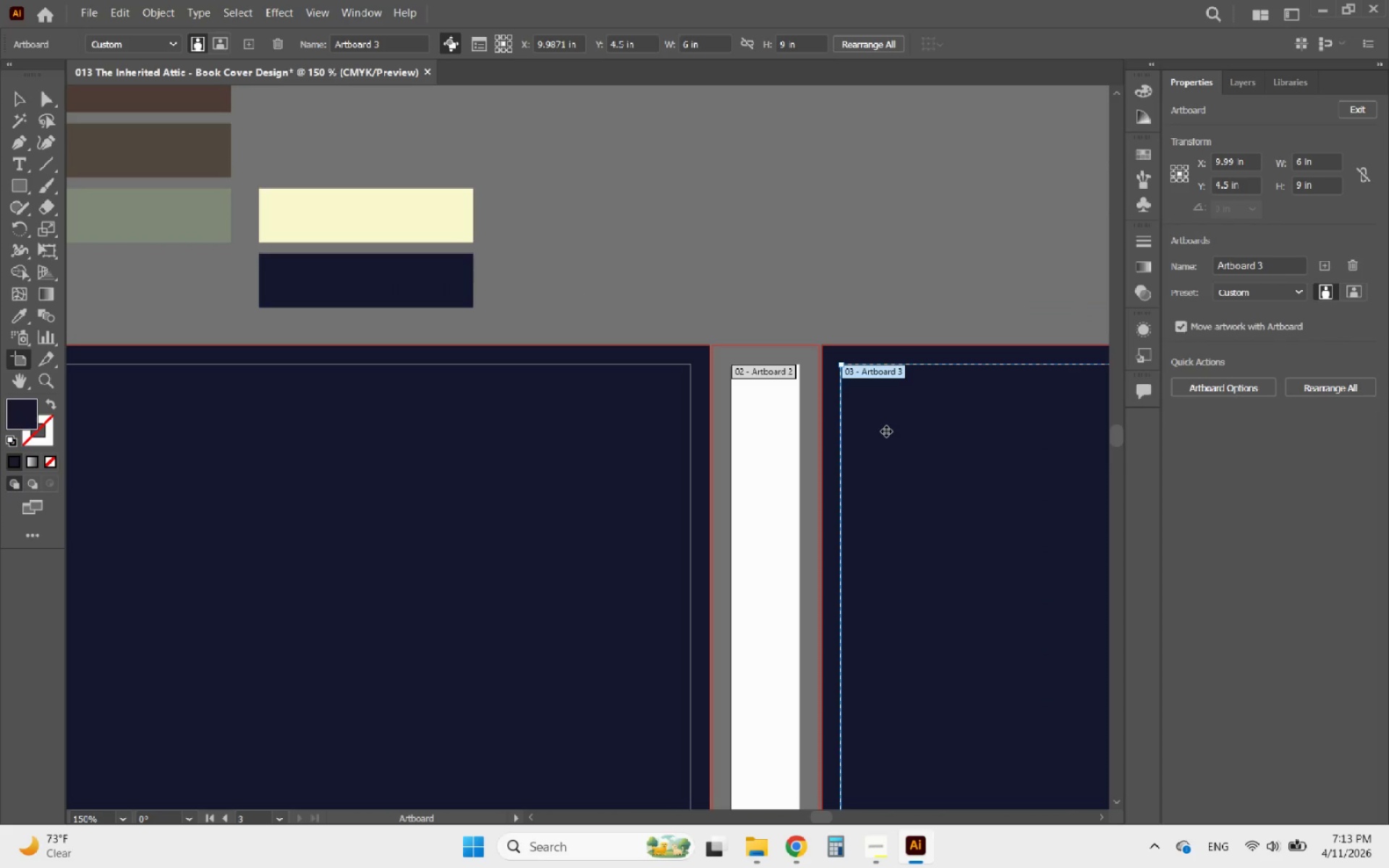 
hold_key(key=AltLeft, duration=0.89)
scroll: coordinate [865, 388], scroll_direction: up, amount: 6.0
 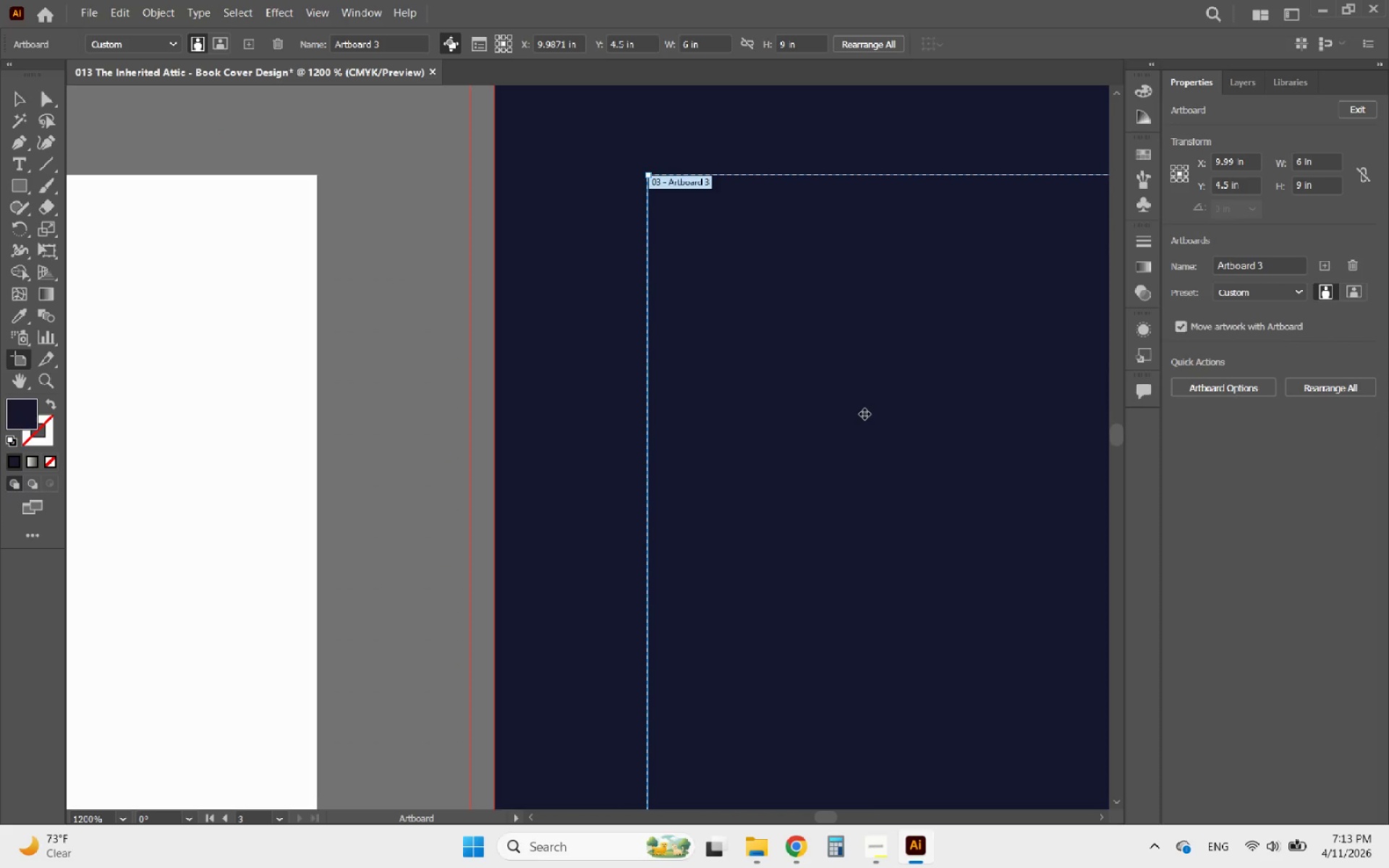 
left_click_drag(start_coordinate=[865, 417], to_coordinate=[858, 417])
 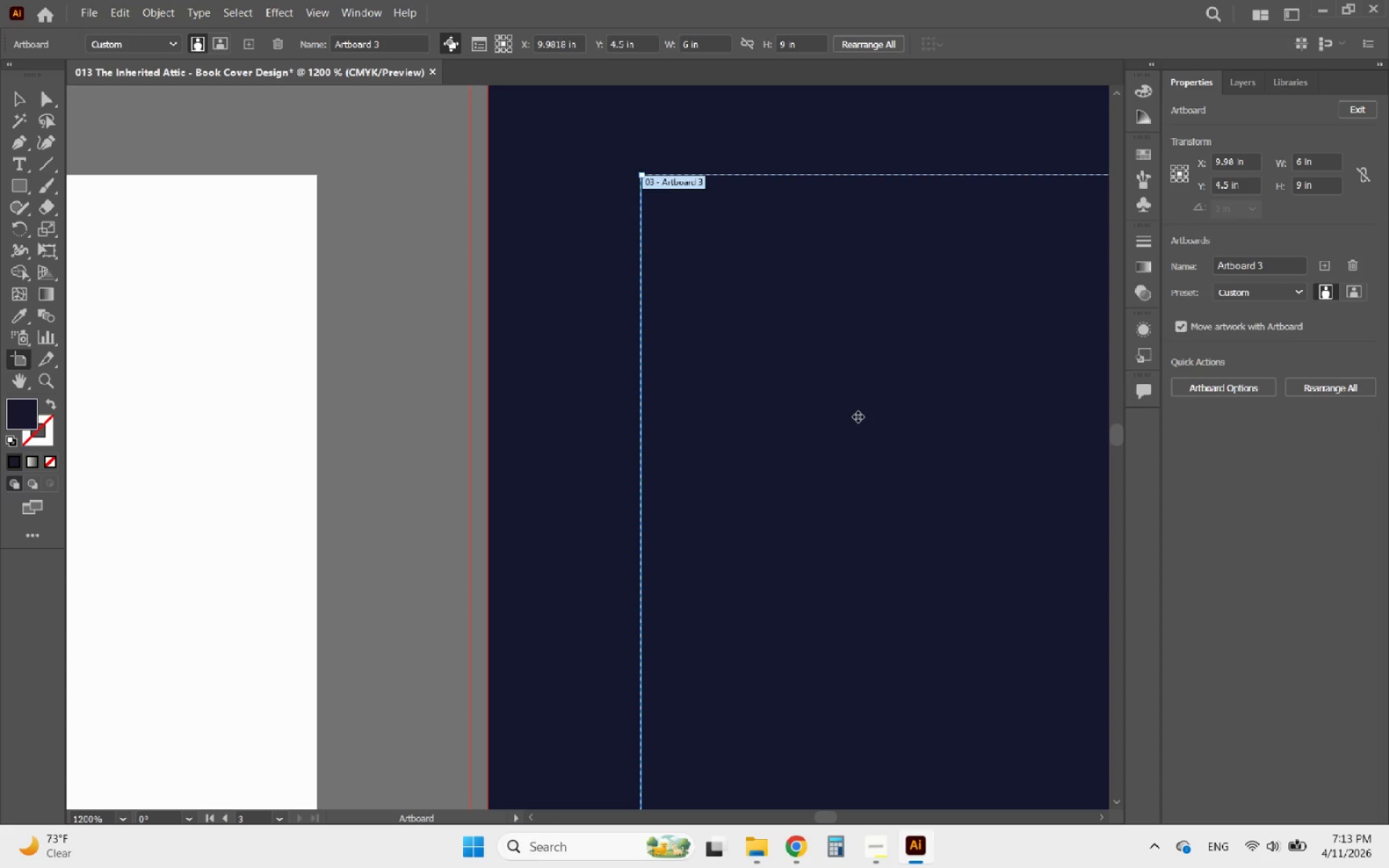 
hold_key(key=AltLeft, duration=1.0)
scroll: coordinate [857, 417], scroll_direction: down, amount: 4.0
 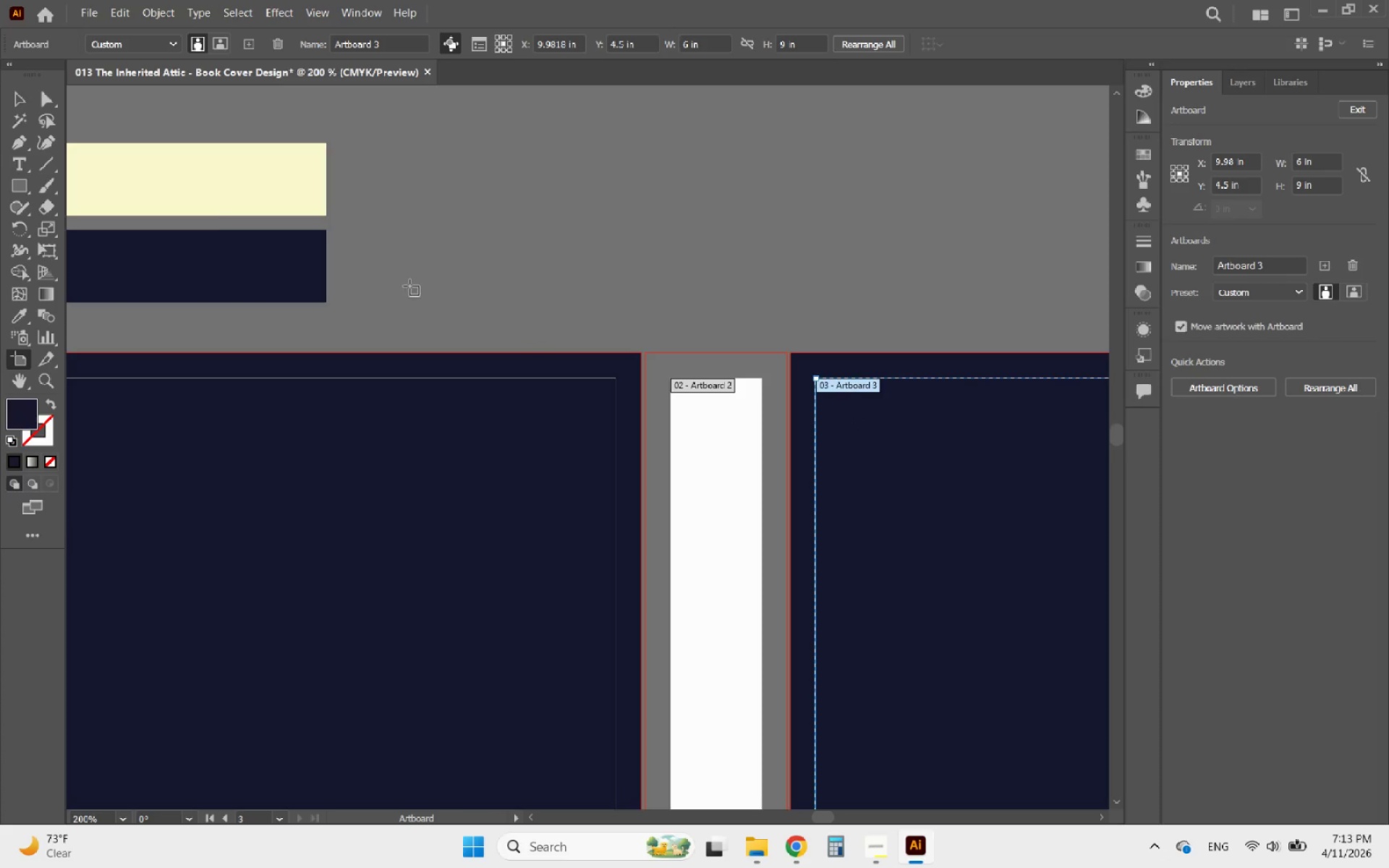 
left_click([19, 95])
 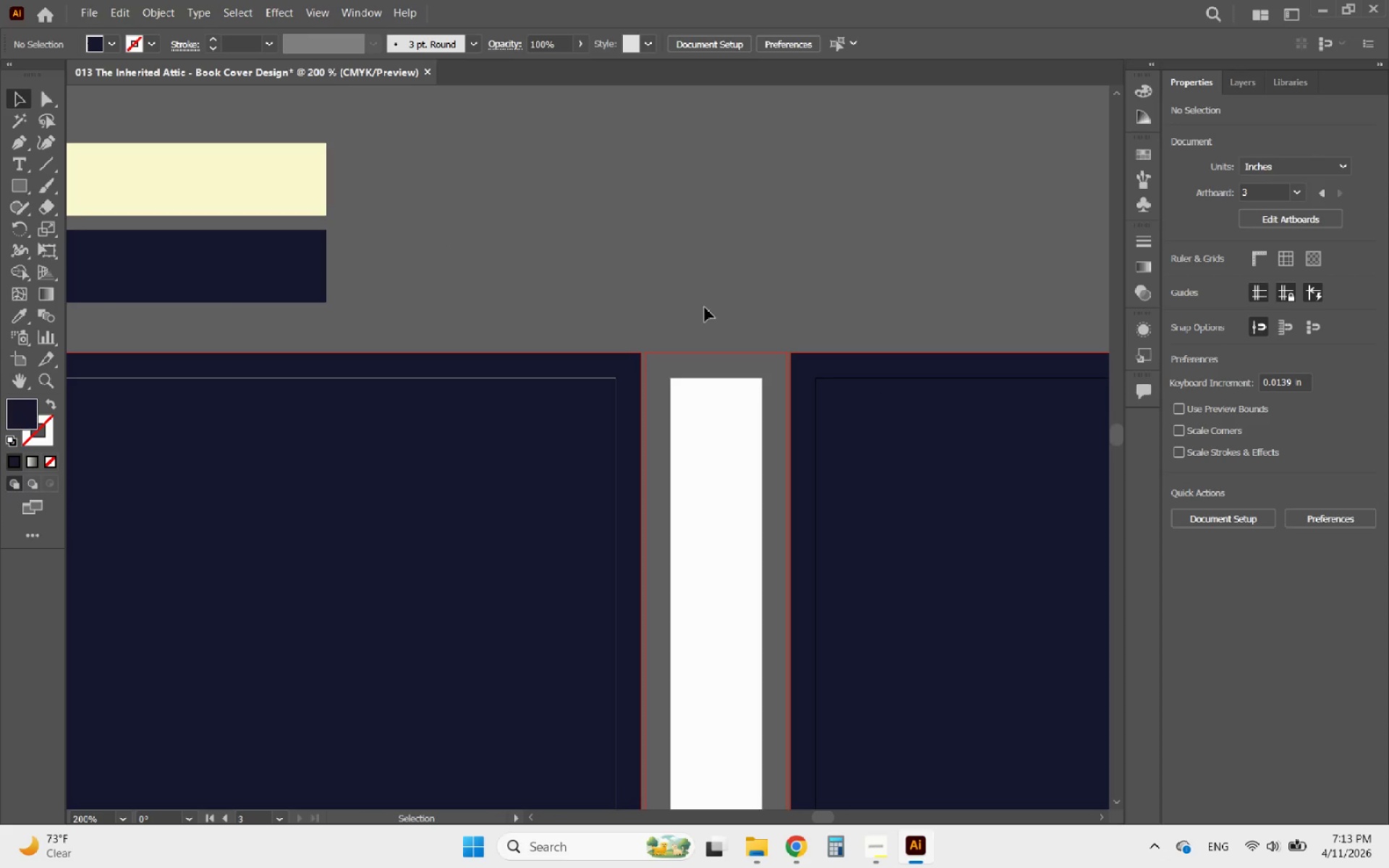 
hold_key(key=AltLeft, duration=0.45)
 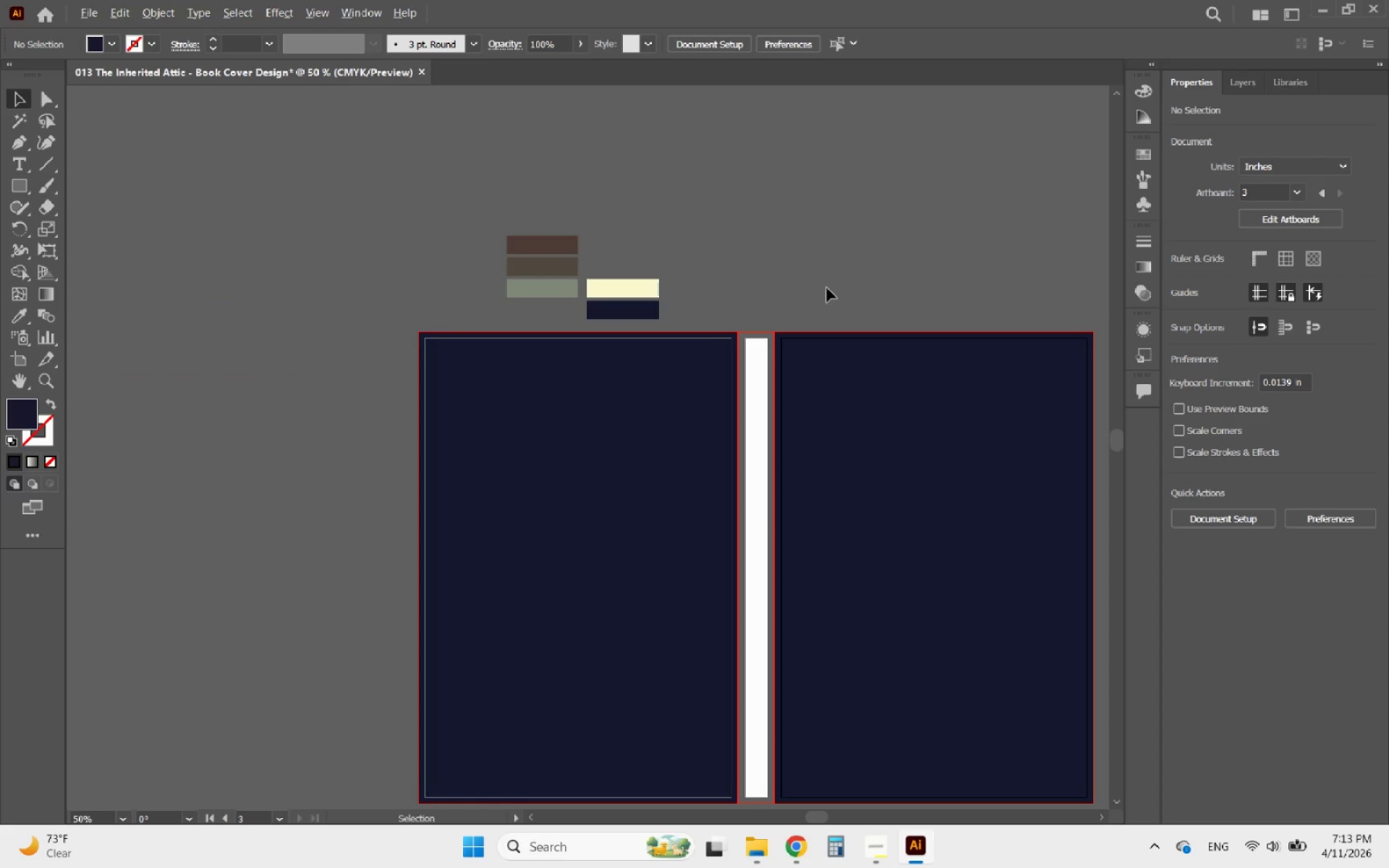 
left_click([827, 288])
 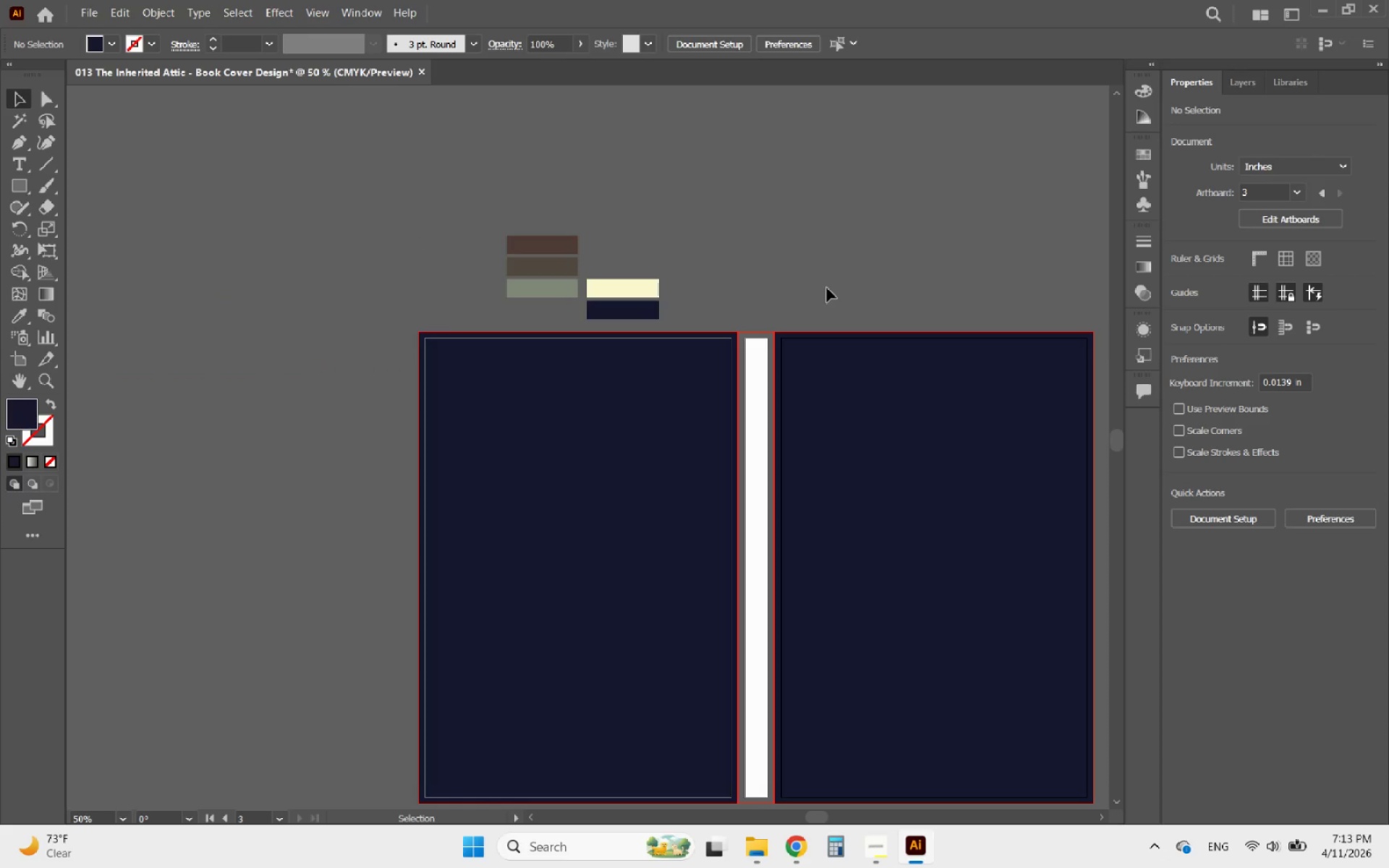 
scroll: coordinate [769, 324], scroll_direction: down, amount: 4.0
 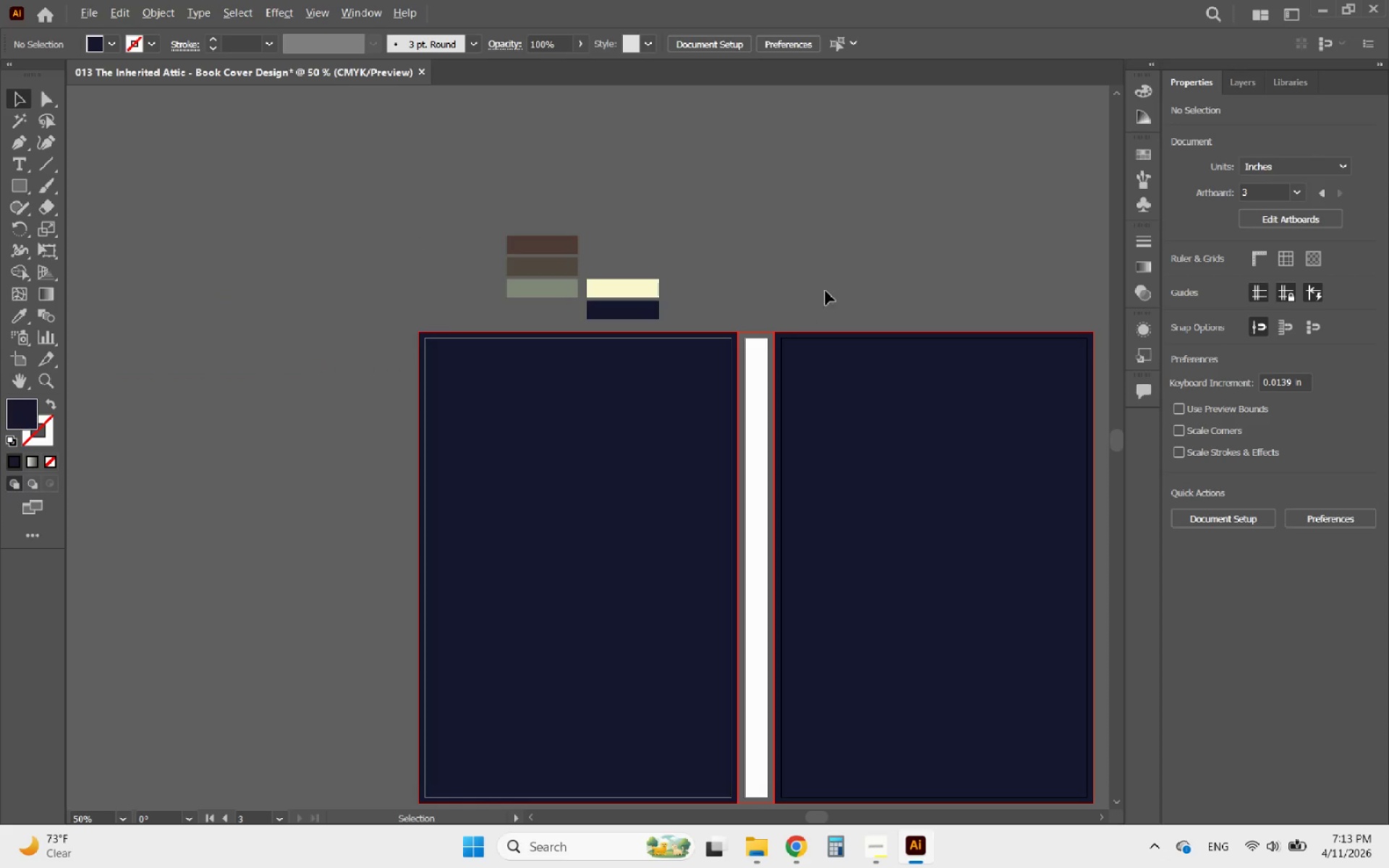 
hold_key(key=AltLeft, duration=1.05)
scroll: coordinate [653, 299], scroll_direction: down, amount: 2.0
 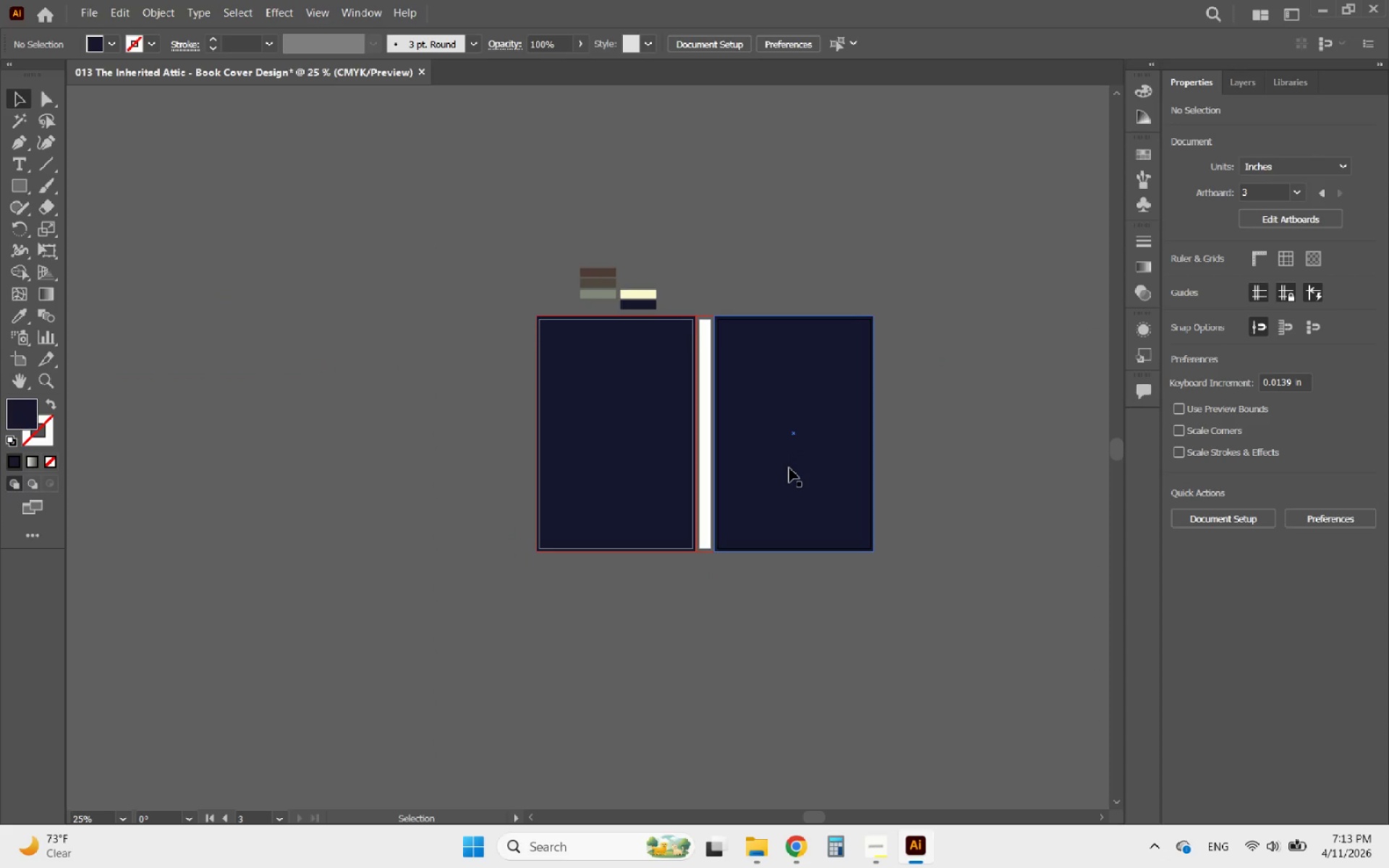 
hold_key(key=AltLeft, duration=0.95)
scroll: coordinate [760, 451], scroll_direction: up, amount: 2.0
 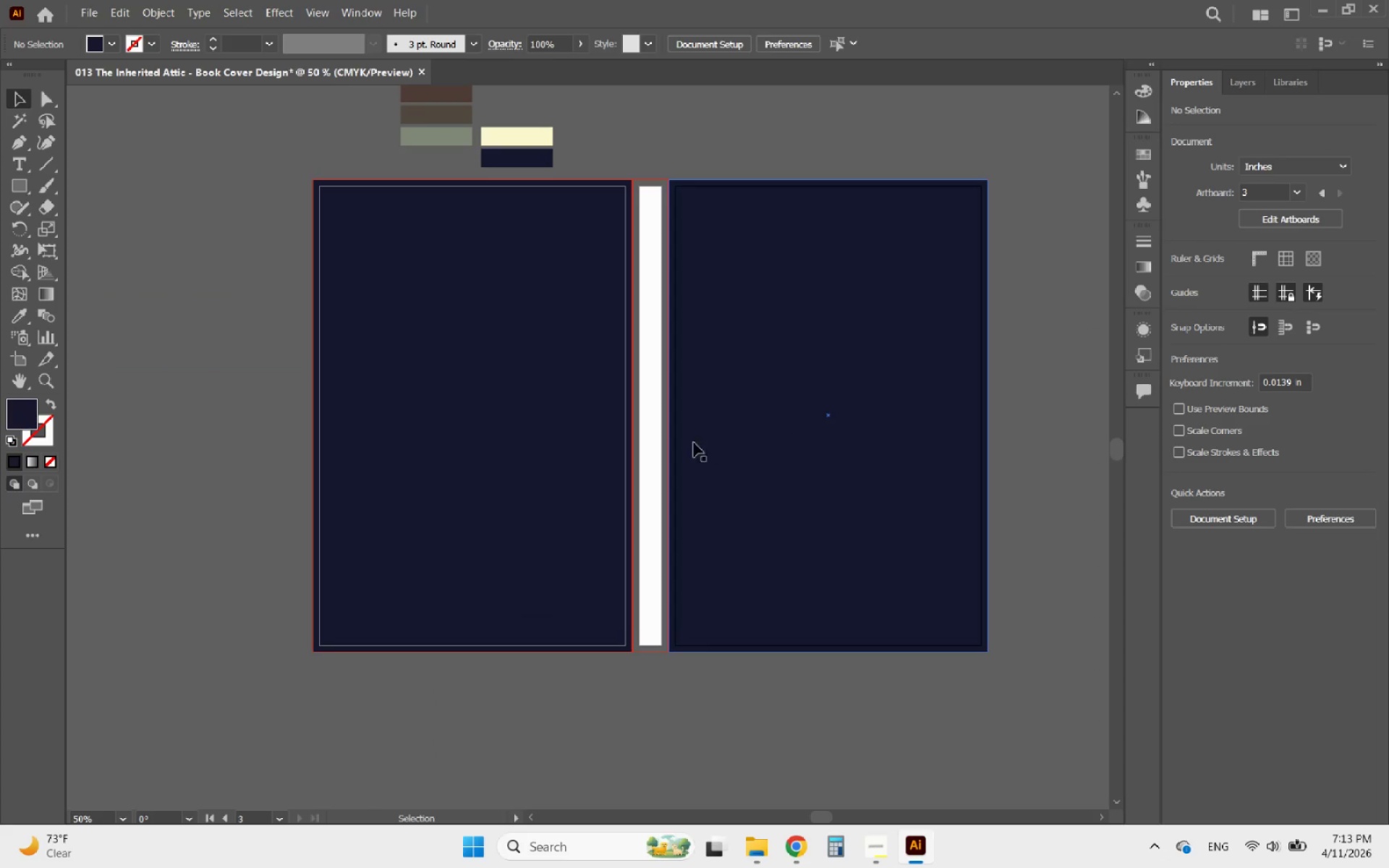 
left_click([539, 406])
 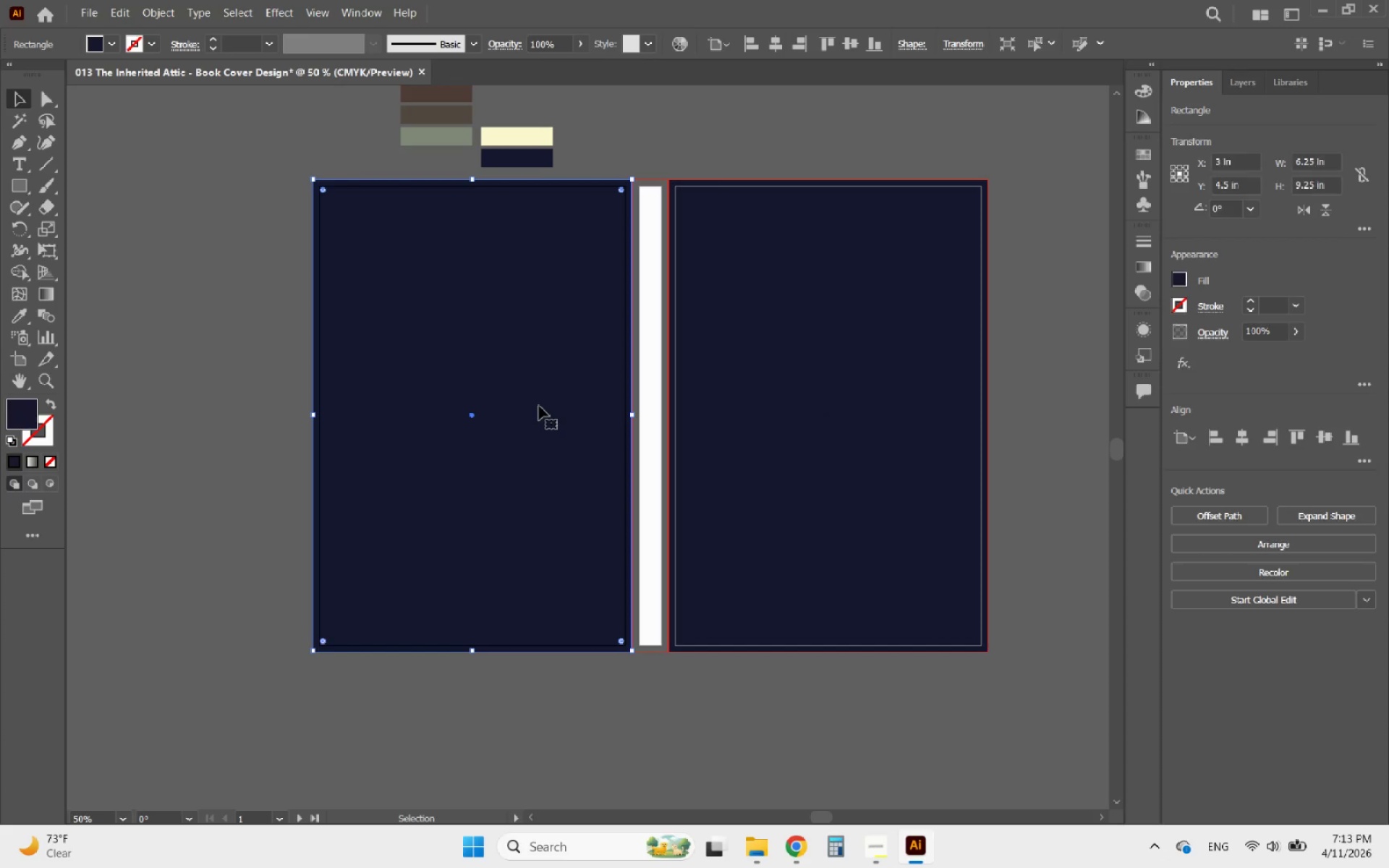 
hold_key(key=AltLeft, duration=1.61)
scroll: coordinate [598, 468], scroll_direction: down, amount: 2.0
 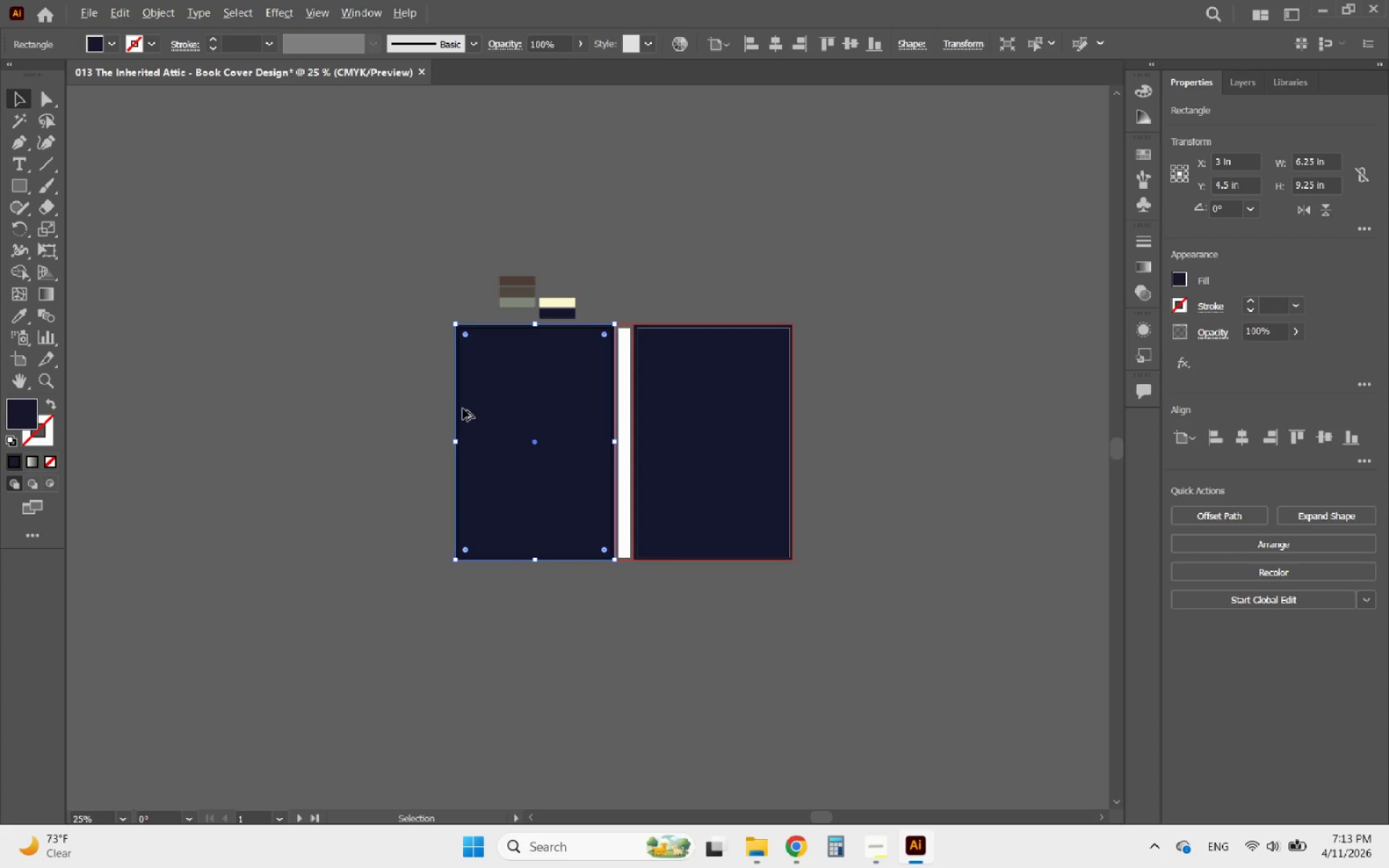 
scroll: coordinate [464, 409], scroll_direction: up, amount: 2.0
 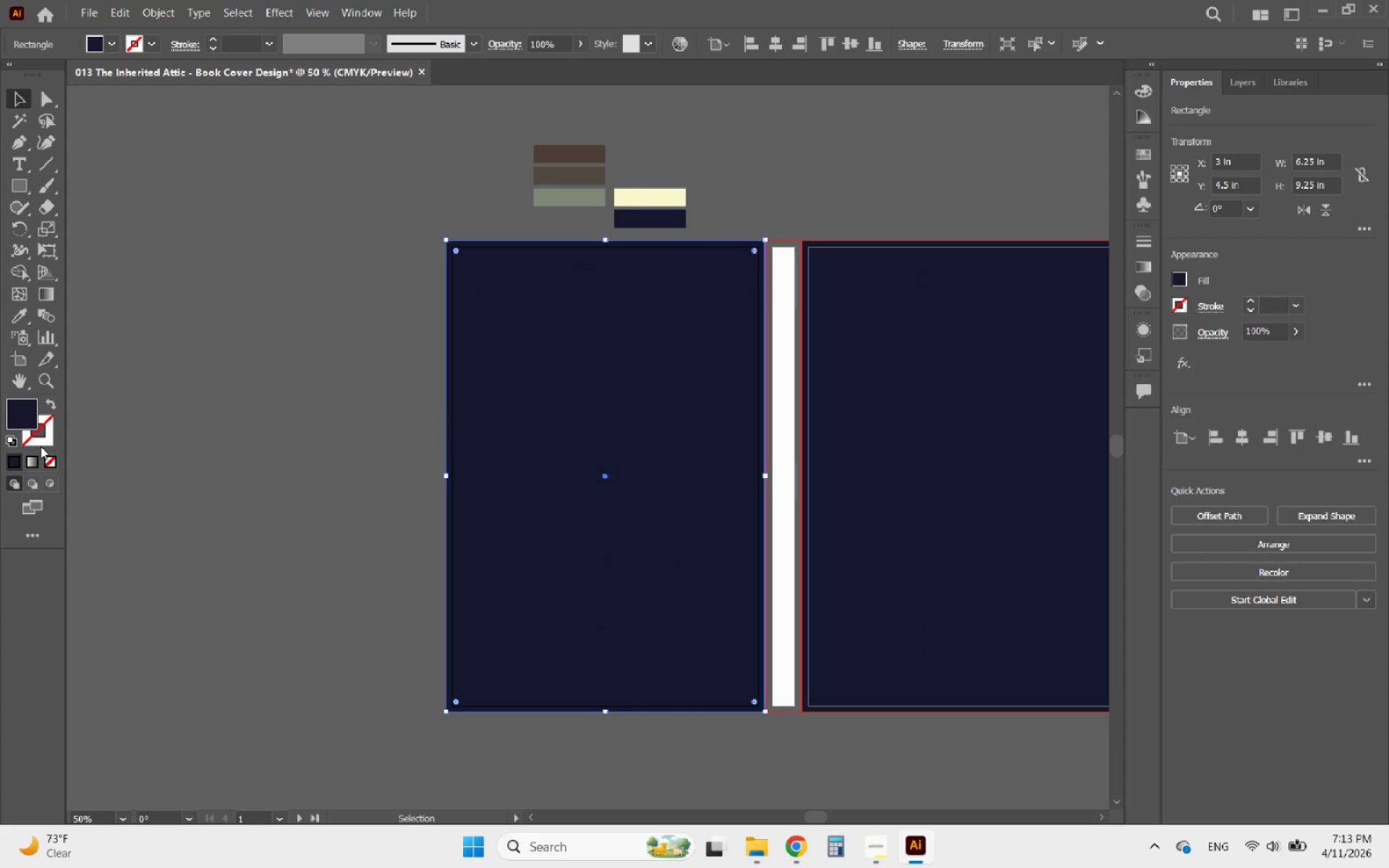 
left_click([31, 457])
 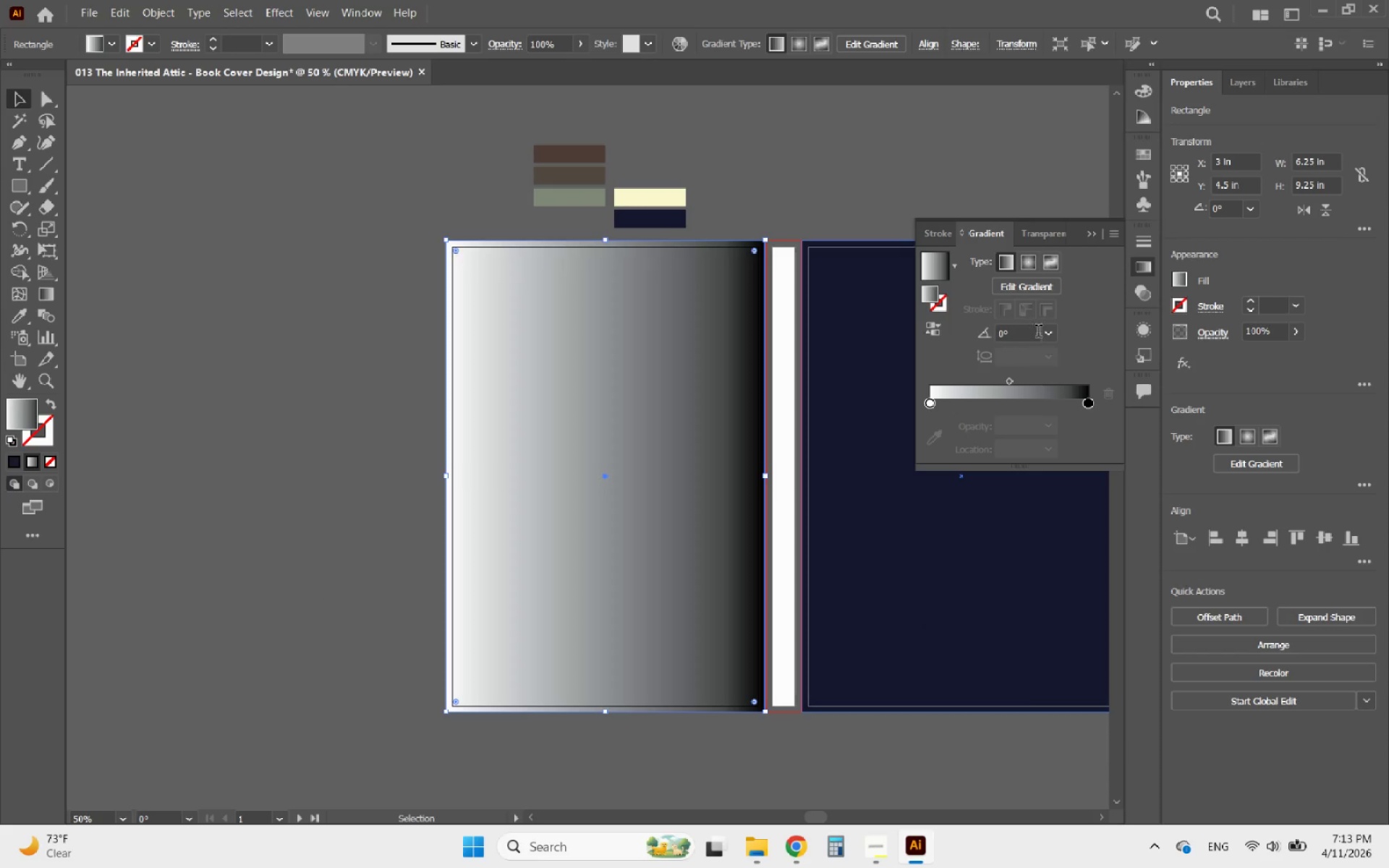 
left_click([1051, 263])
 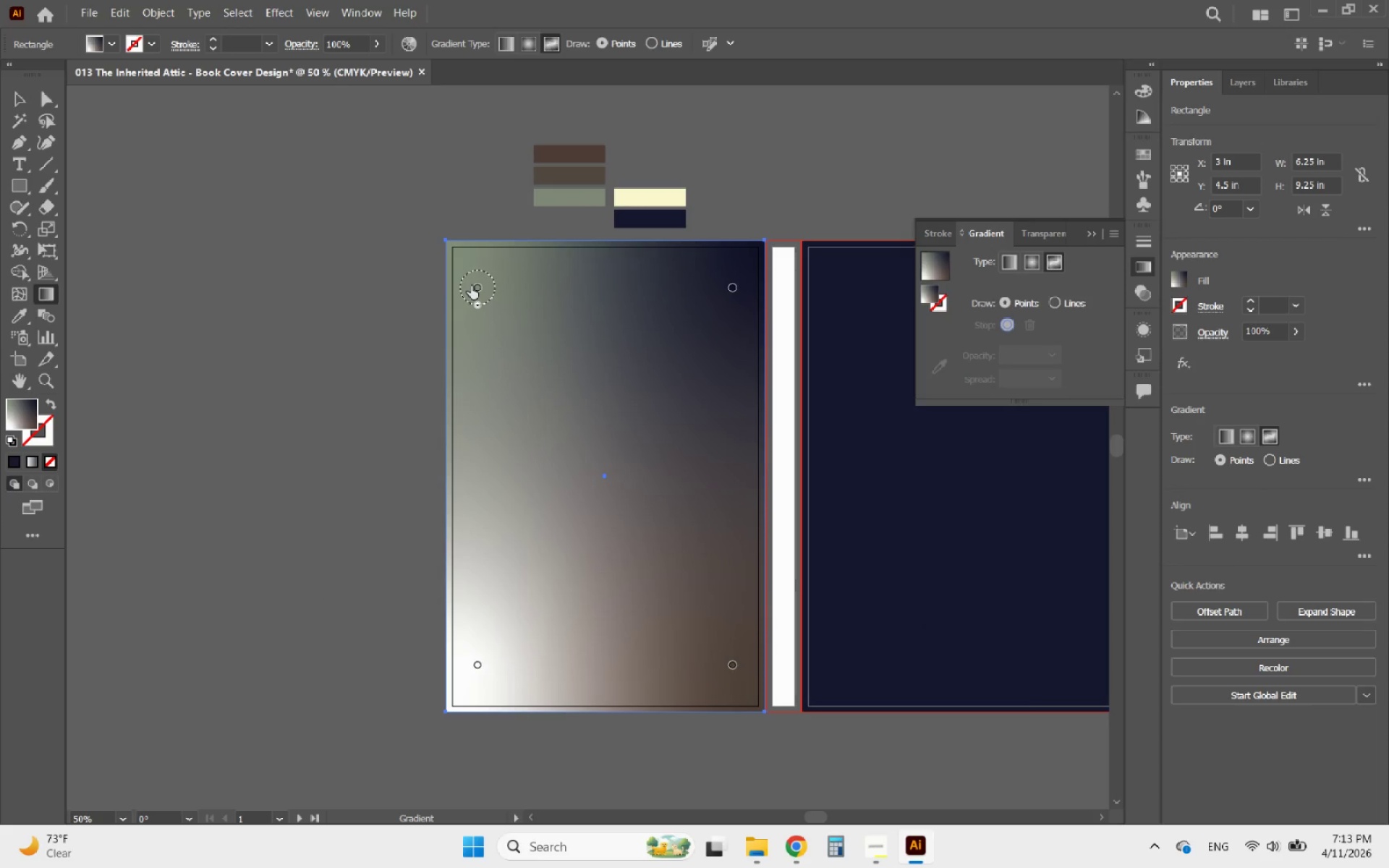 
wait(5.38)
 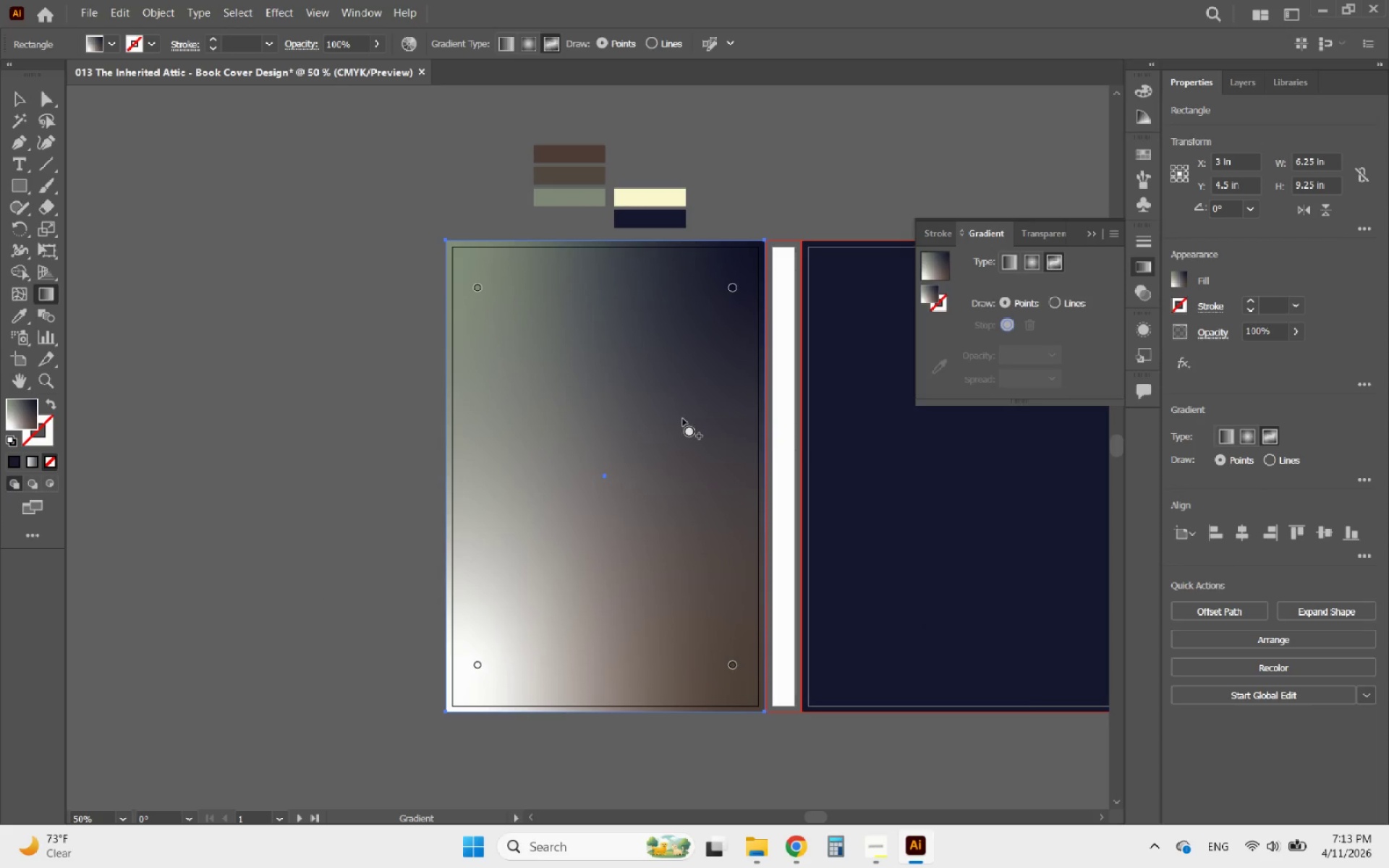 
left_click_drag(start_coordinate=[471, 286], to_coordinate=[541, 367])
 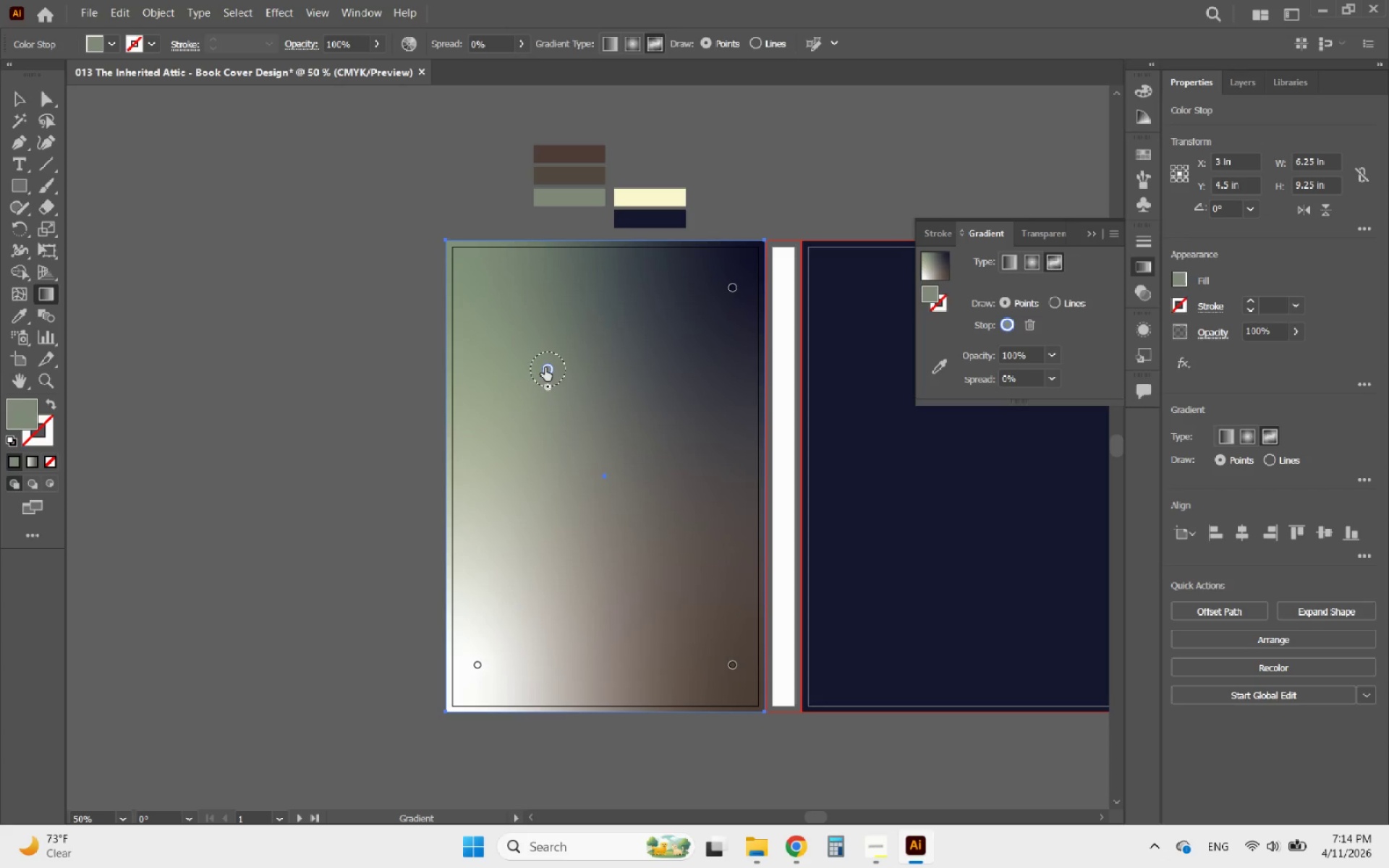 
left_click_drag(start_coordinate=[546, 373], to_coordinate=[644, 464])
 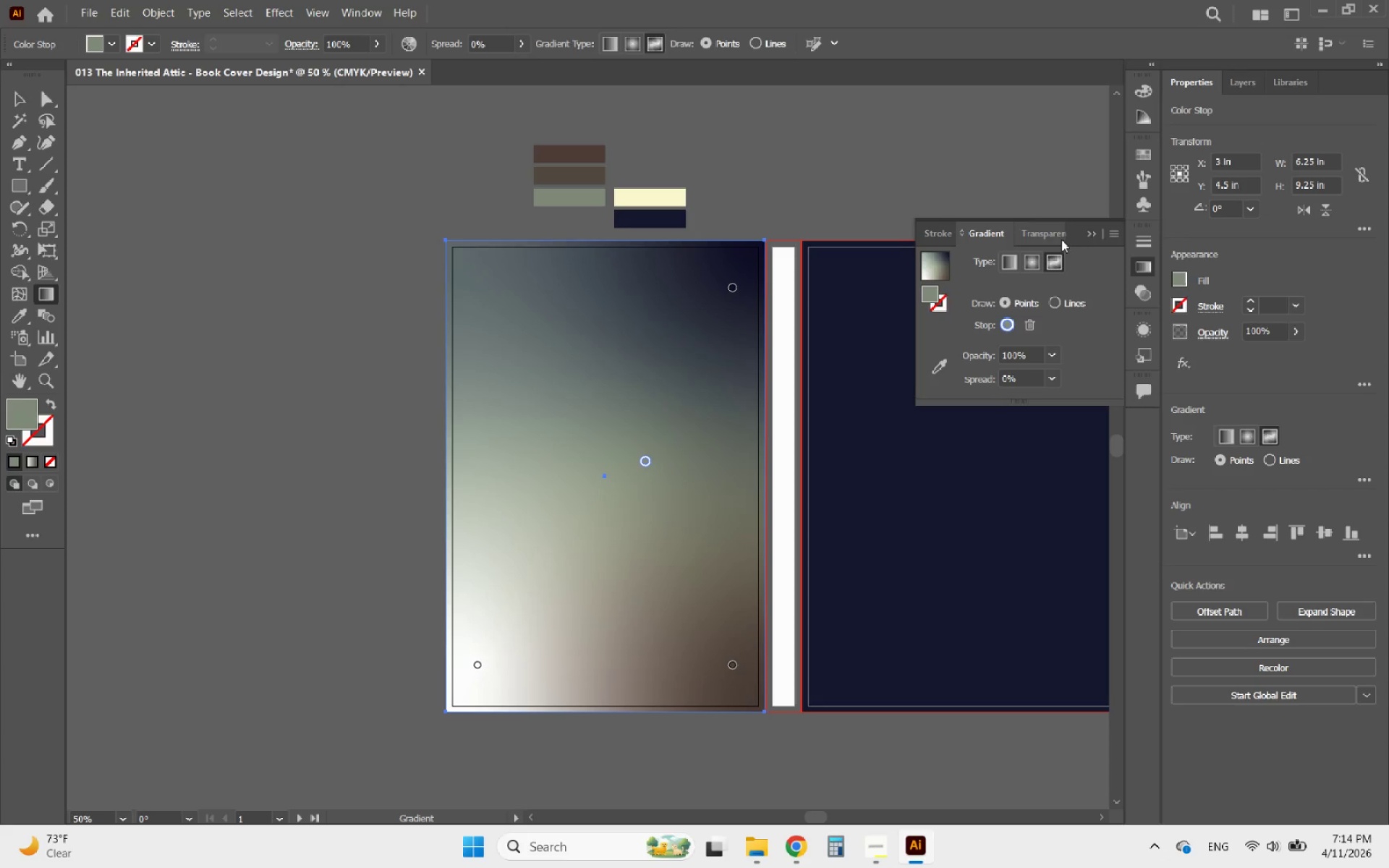 
left_click([1090, 232])
 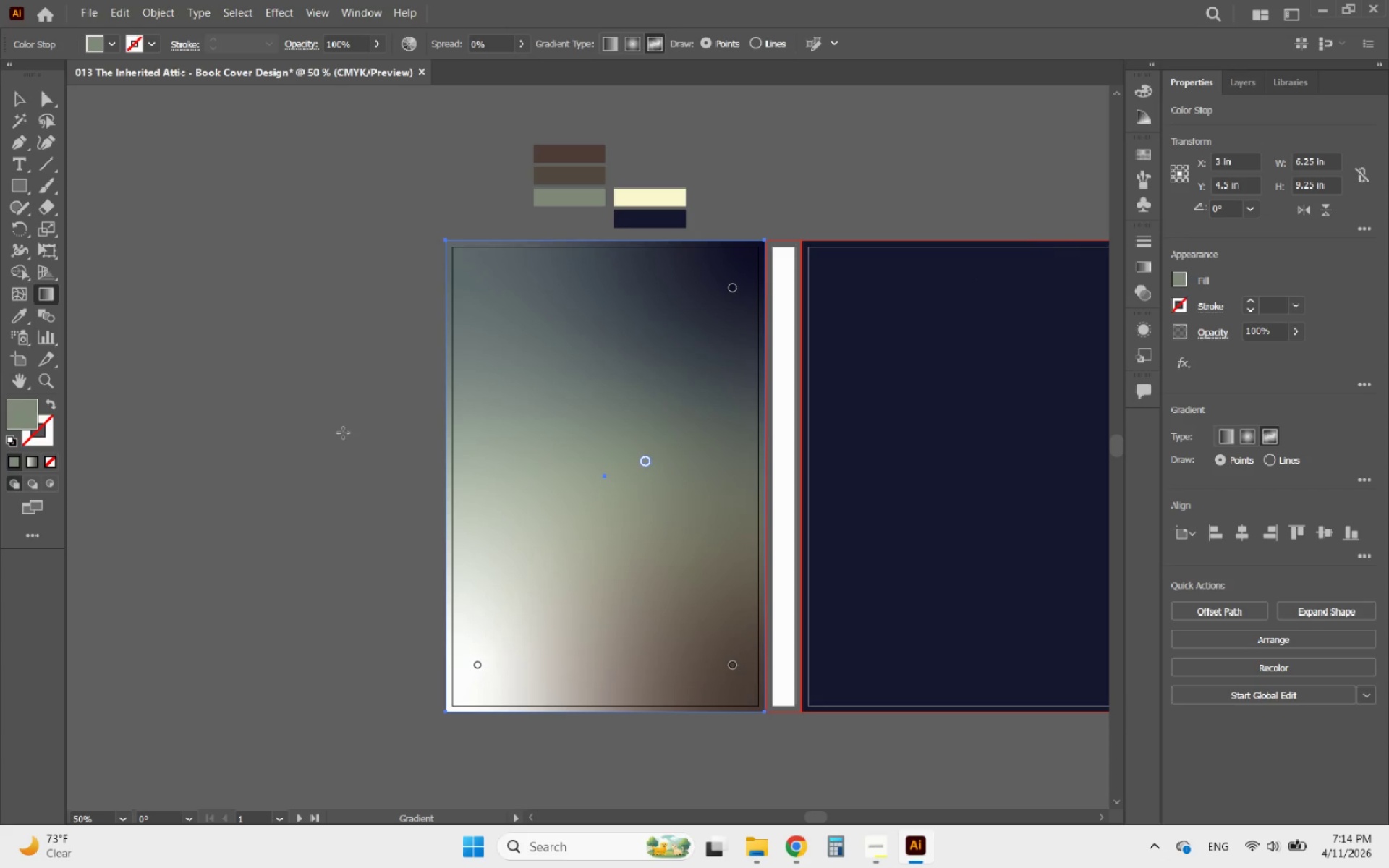 
key(Control+Z)
 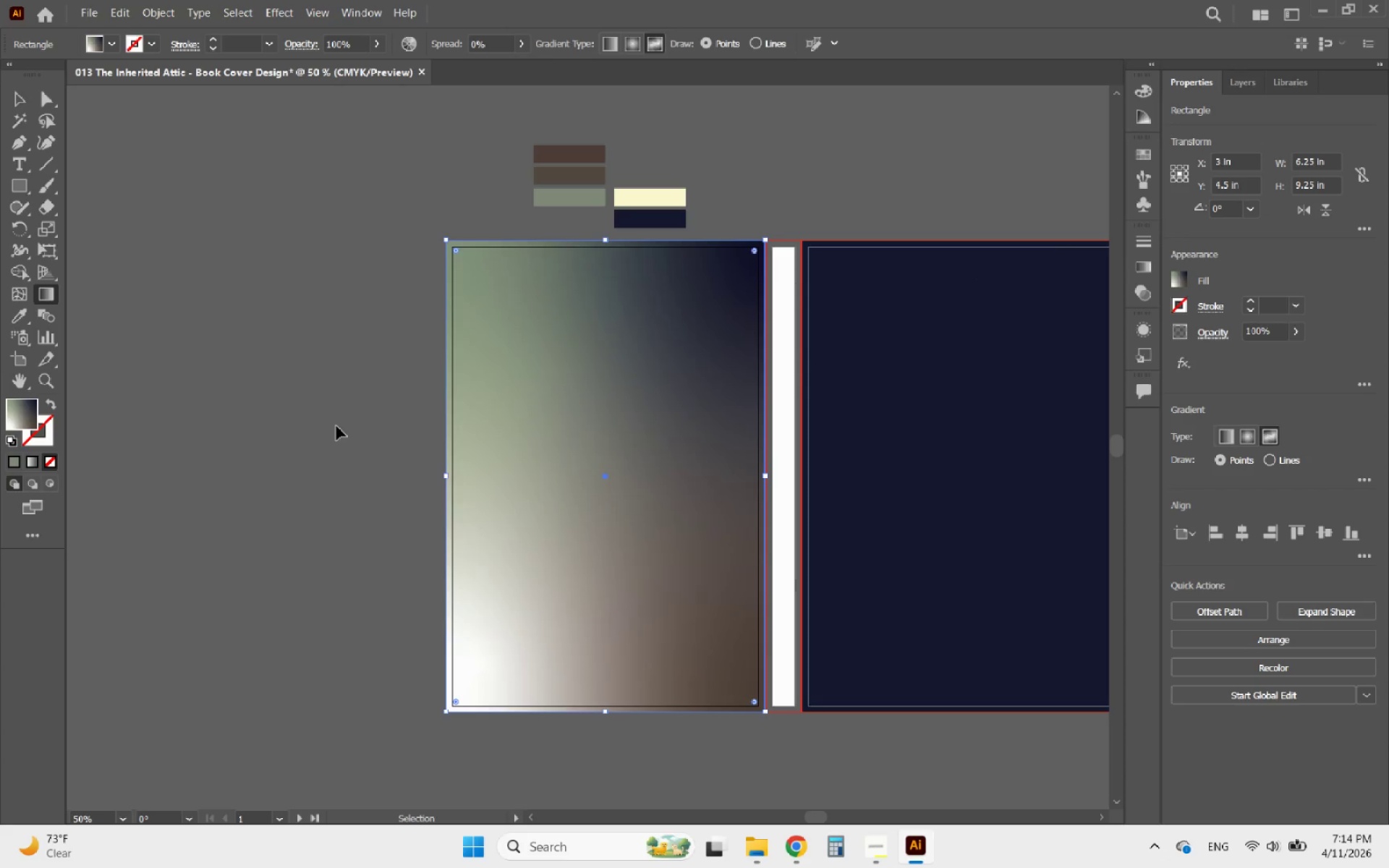 
key(Control+Z)
 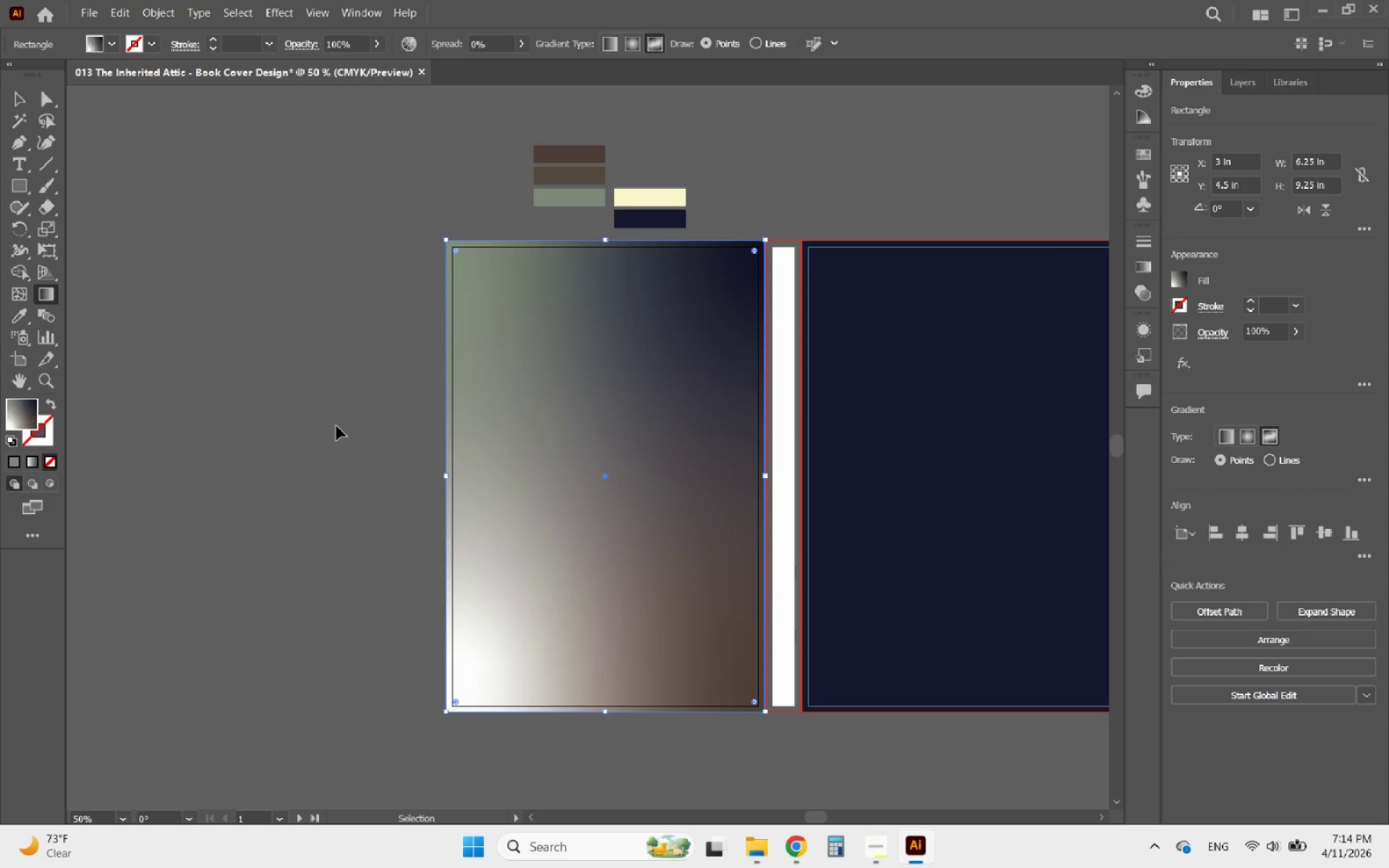 
key(Control+Z)
 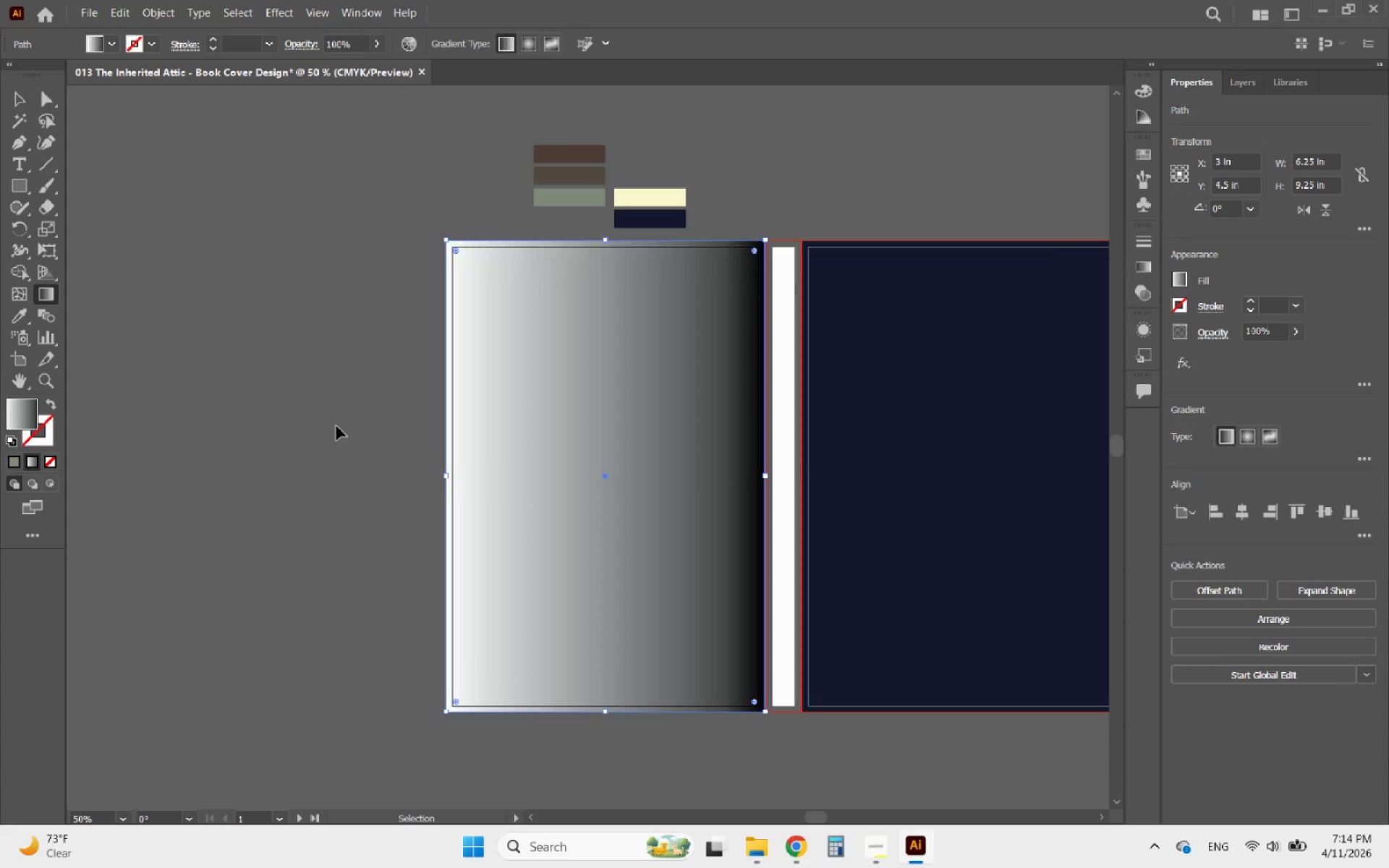 
key(Control+Z)
 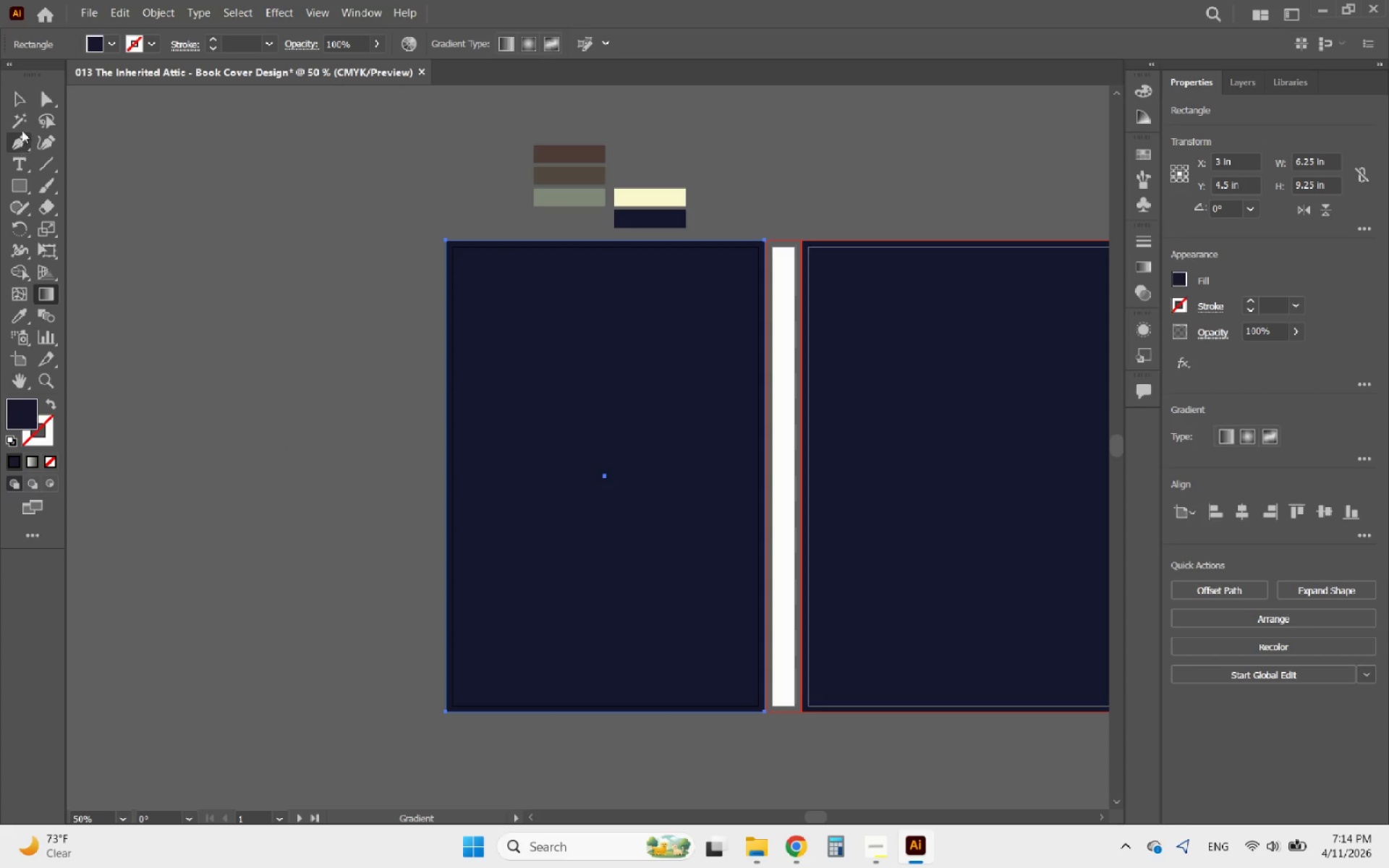 
left_click([20, 105])
 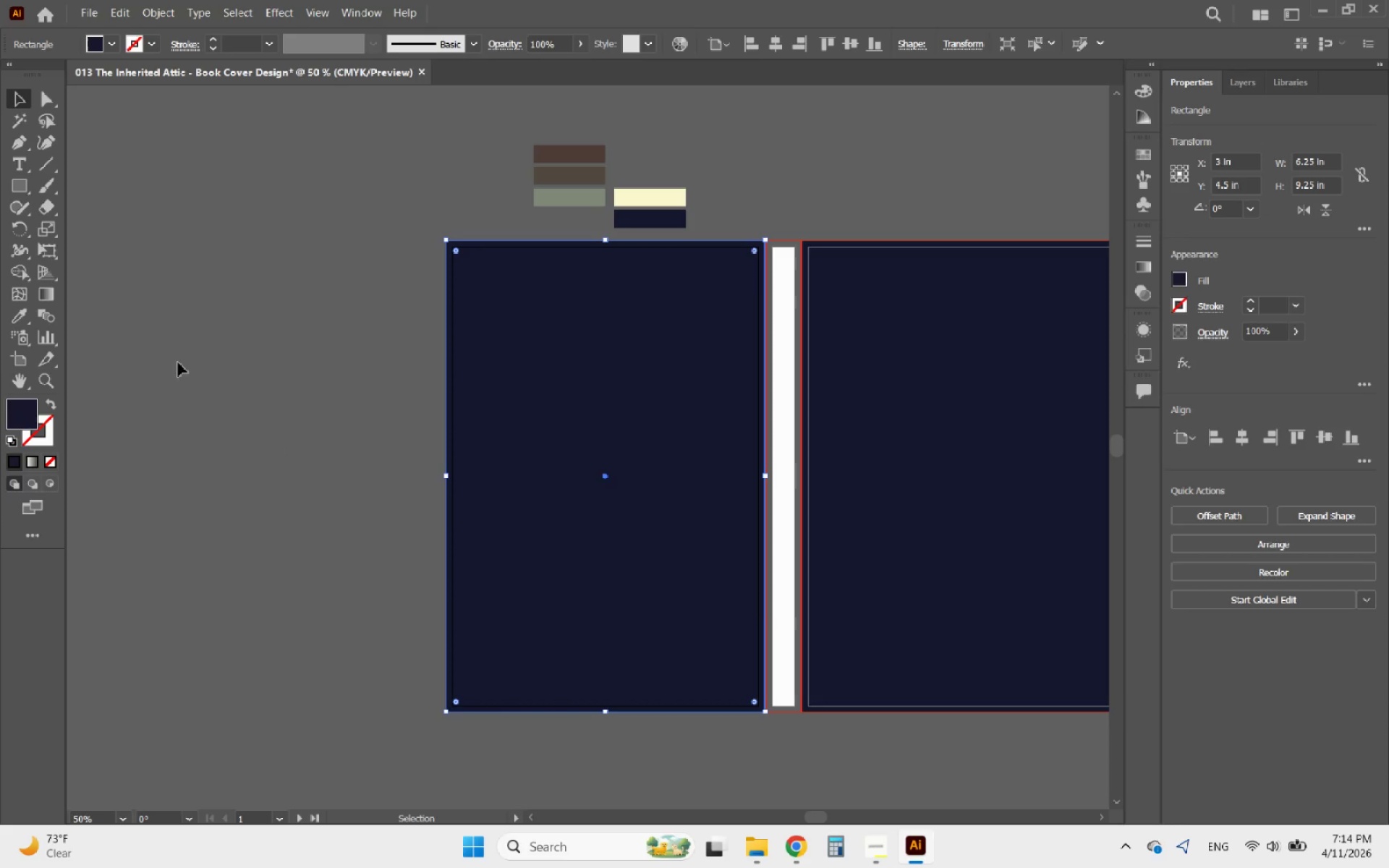 
left_click([178, 362])
 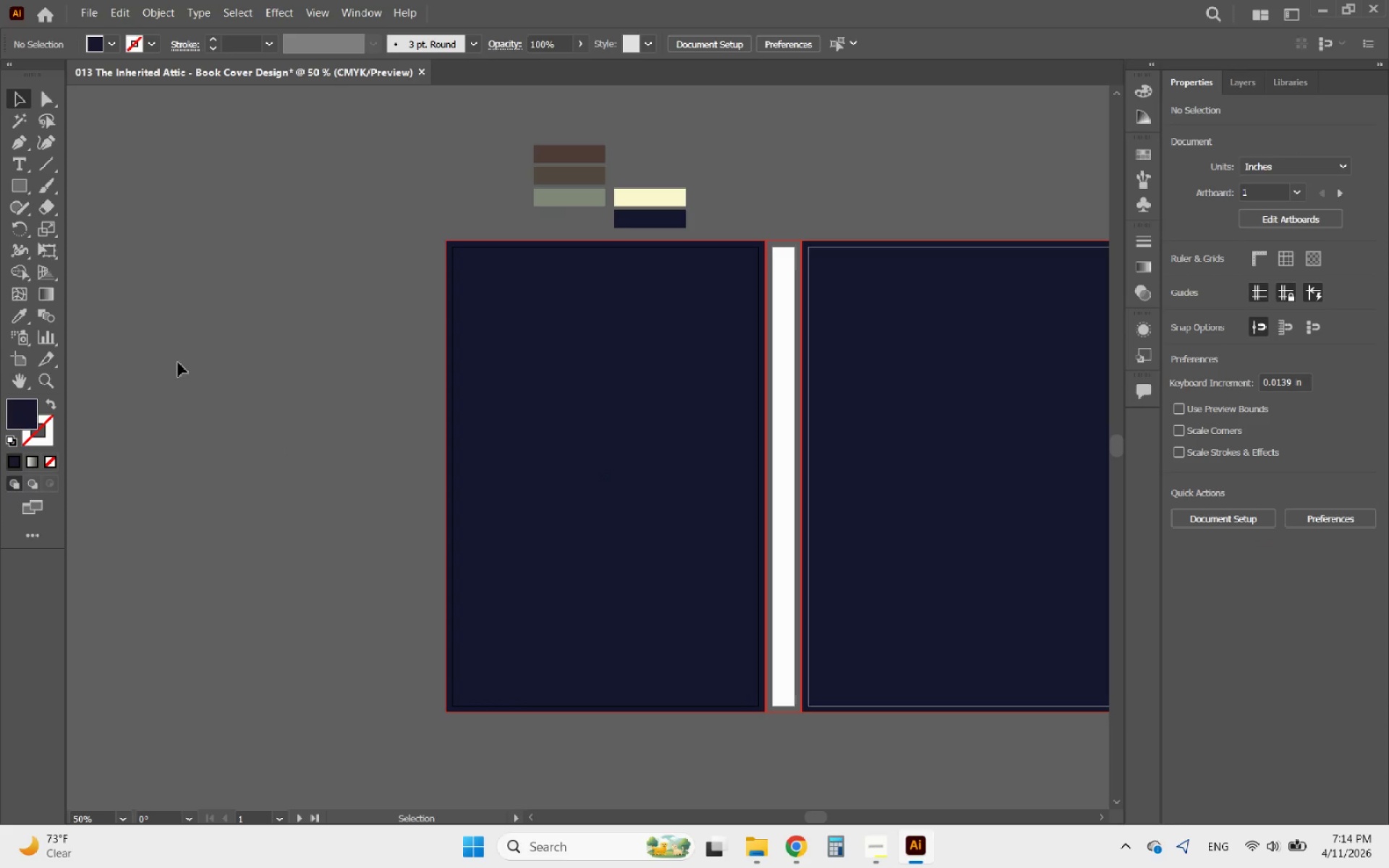 
hold_key(key=AltLeft, duration=1.59)
scroll: coordinate [466, 485], scroll_direction: down, amount: 2.0
 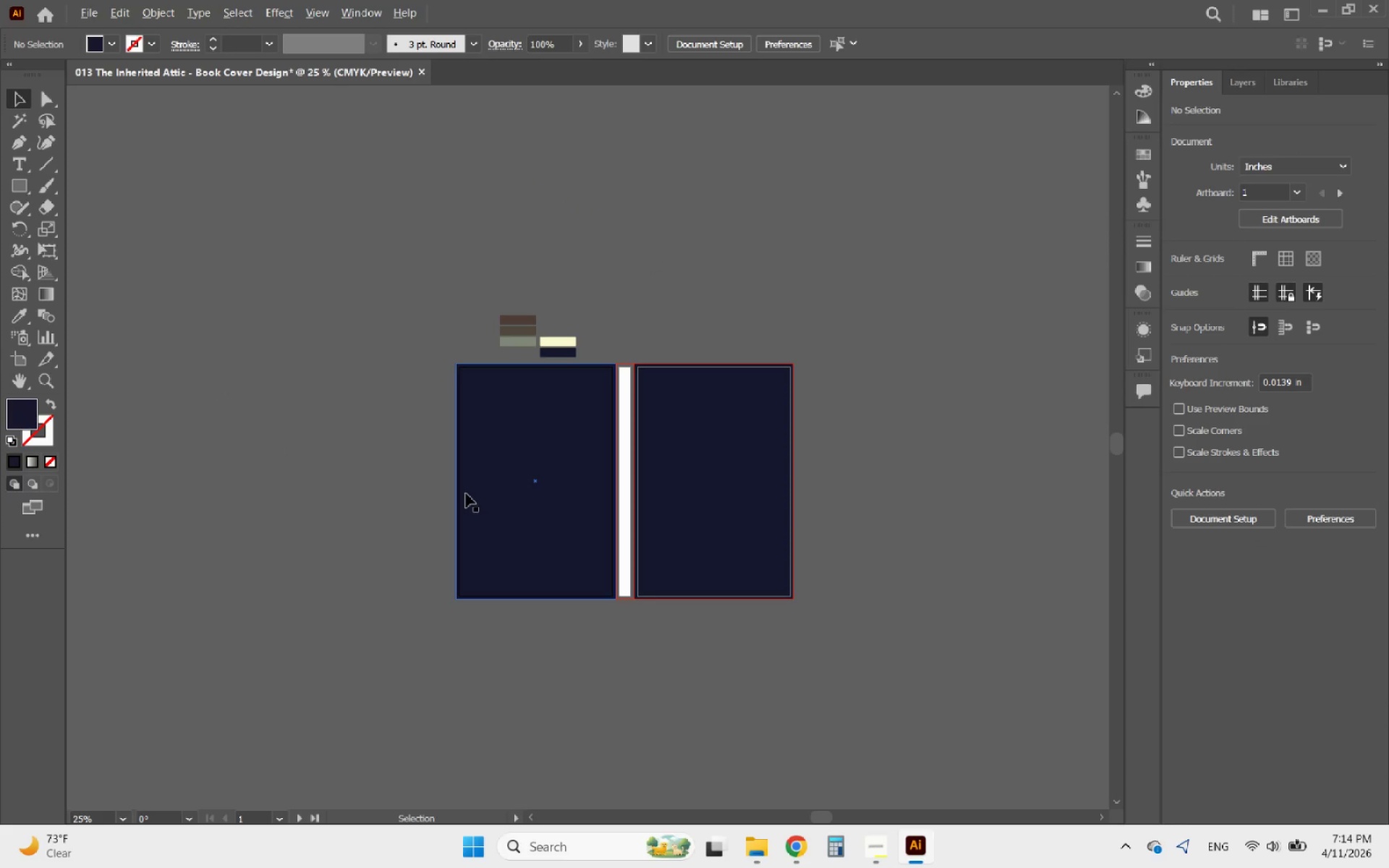 
scroll: coordinate [466, 493], scroll_direction: up, amount: 1.0
 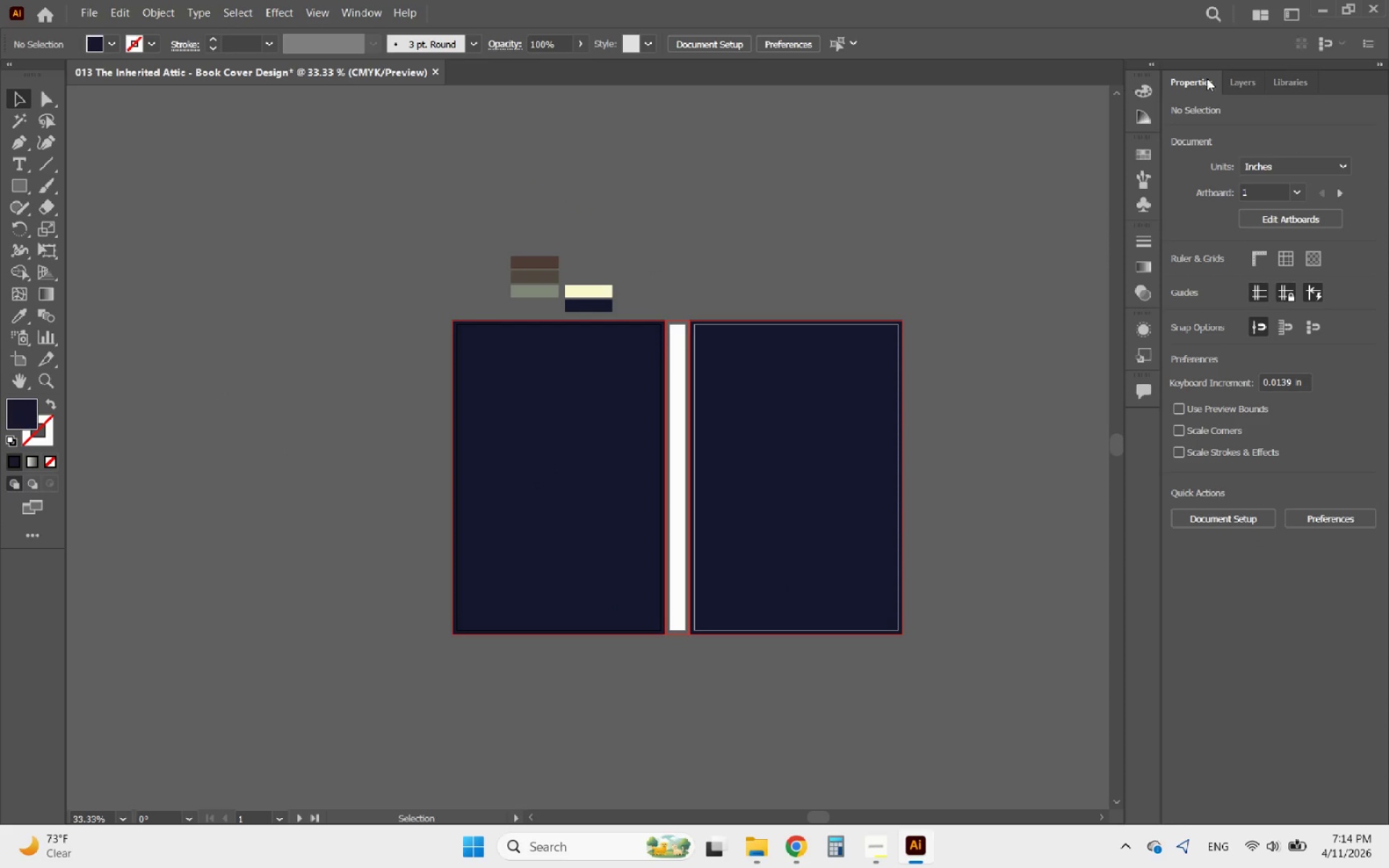 
left_click([1241, 91])
 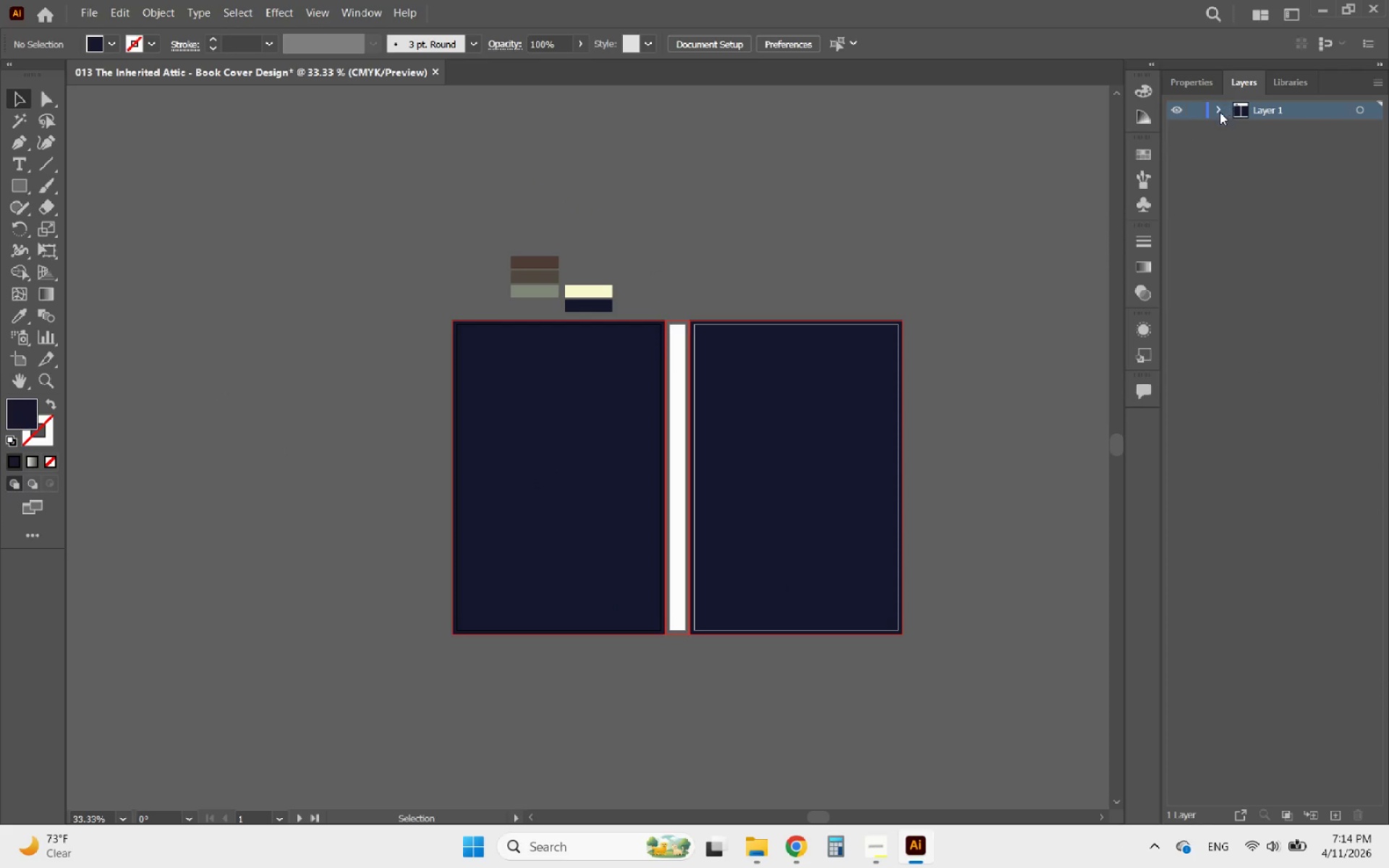 
left_click([1213, 114])
 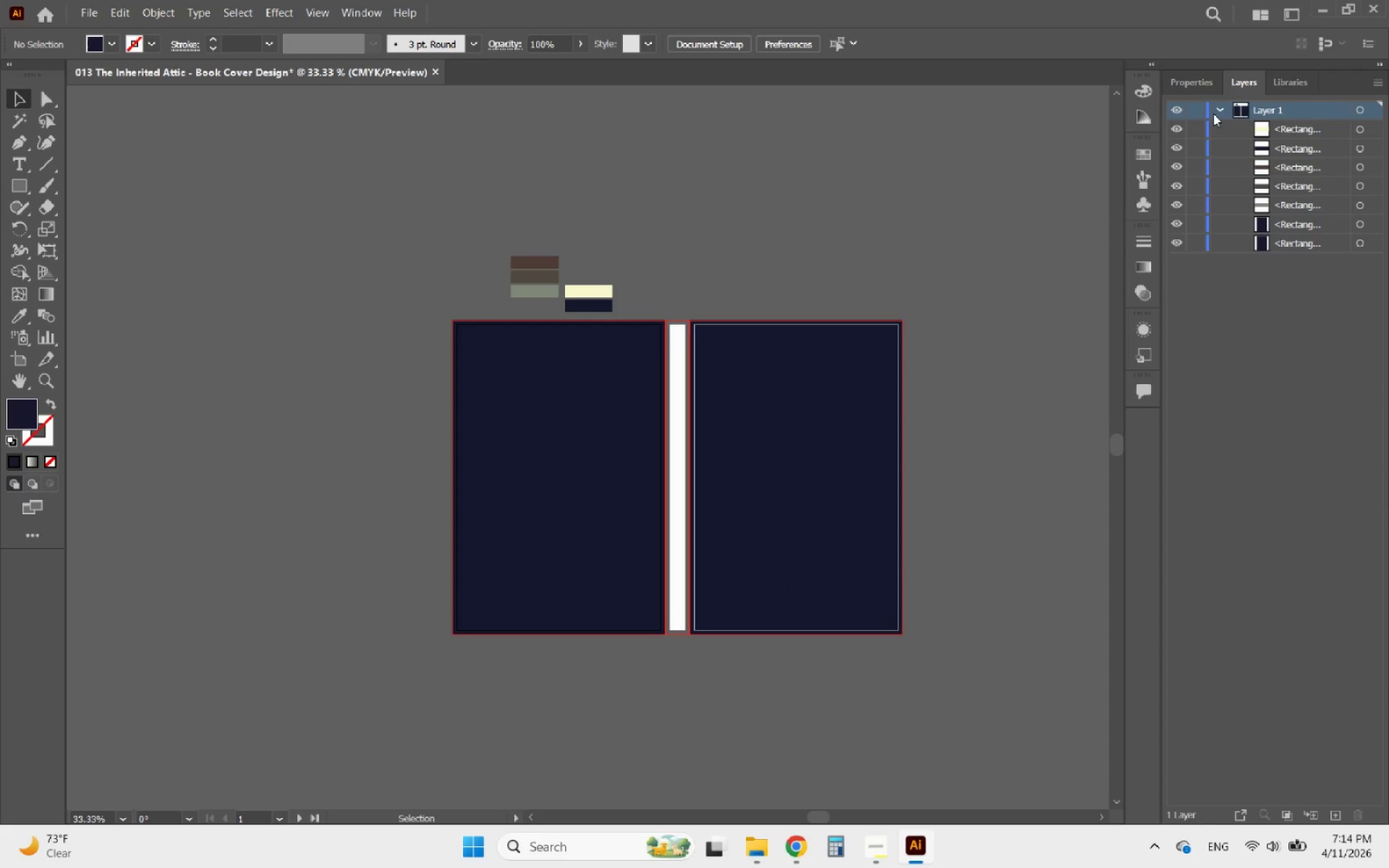 
double_click([1275, 109])
 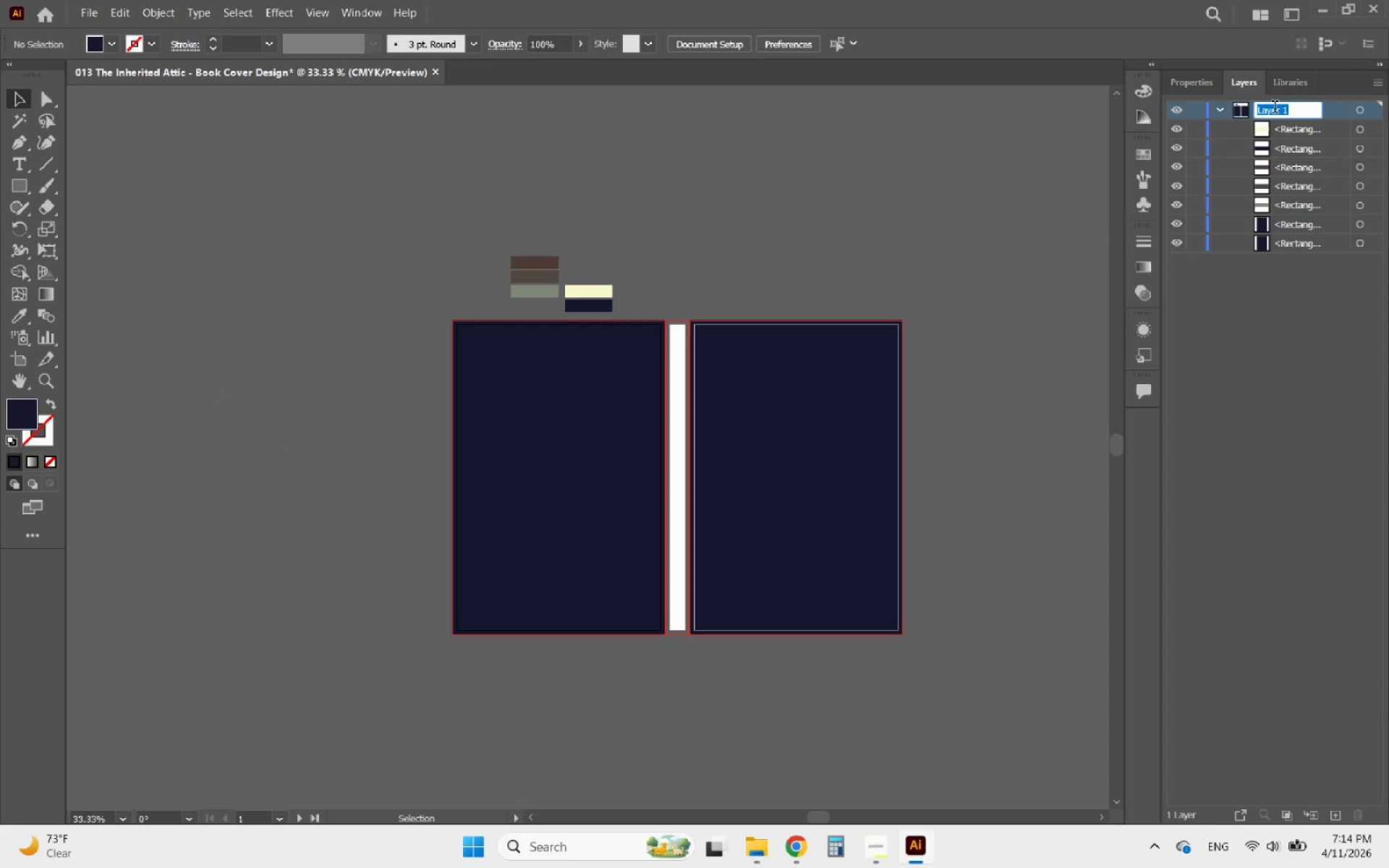 
type(Background)
 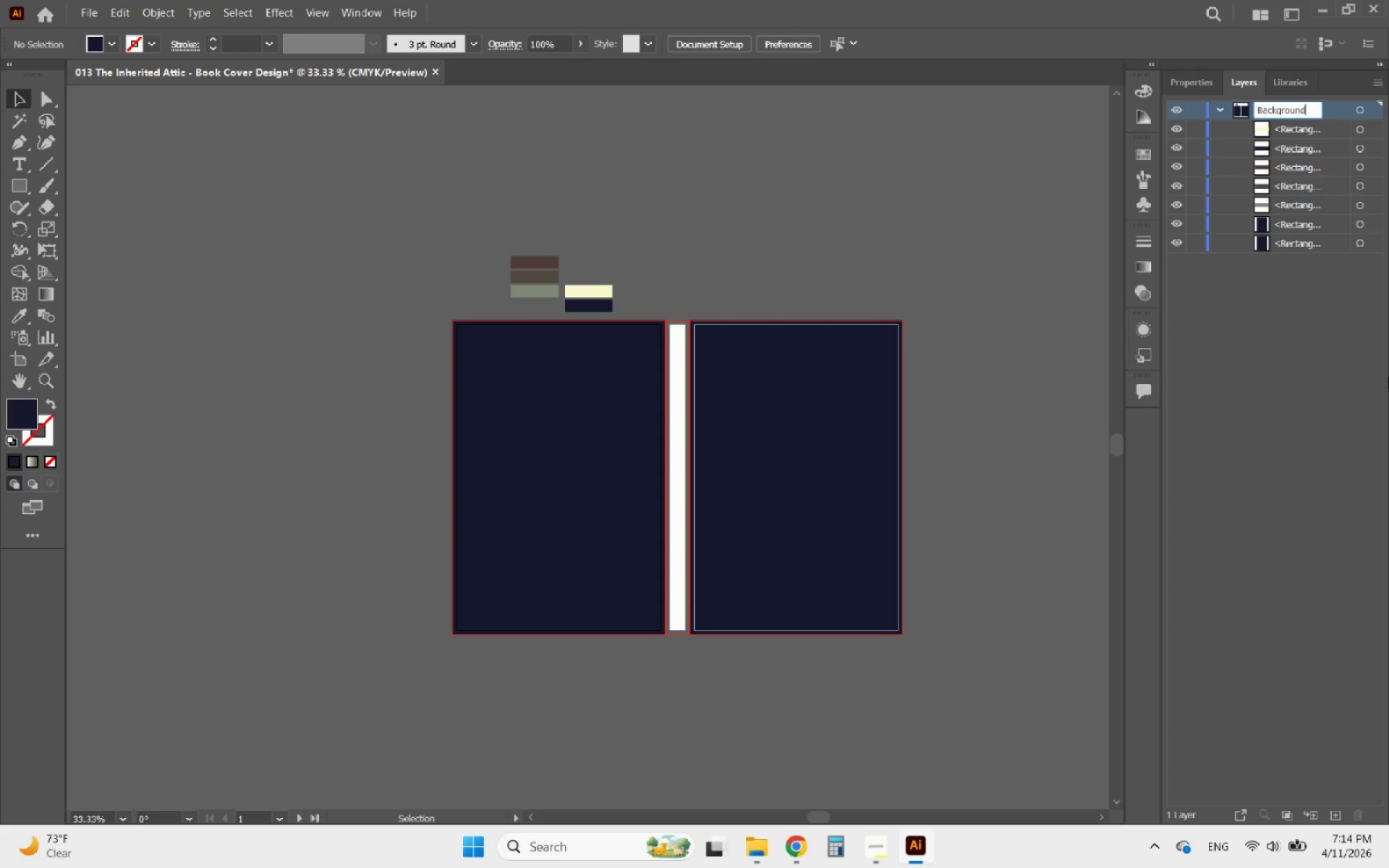 
left_click([1330, 409])
 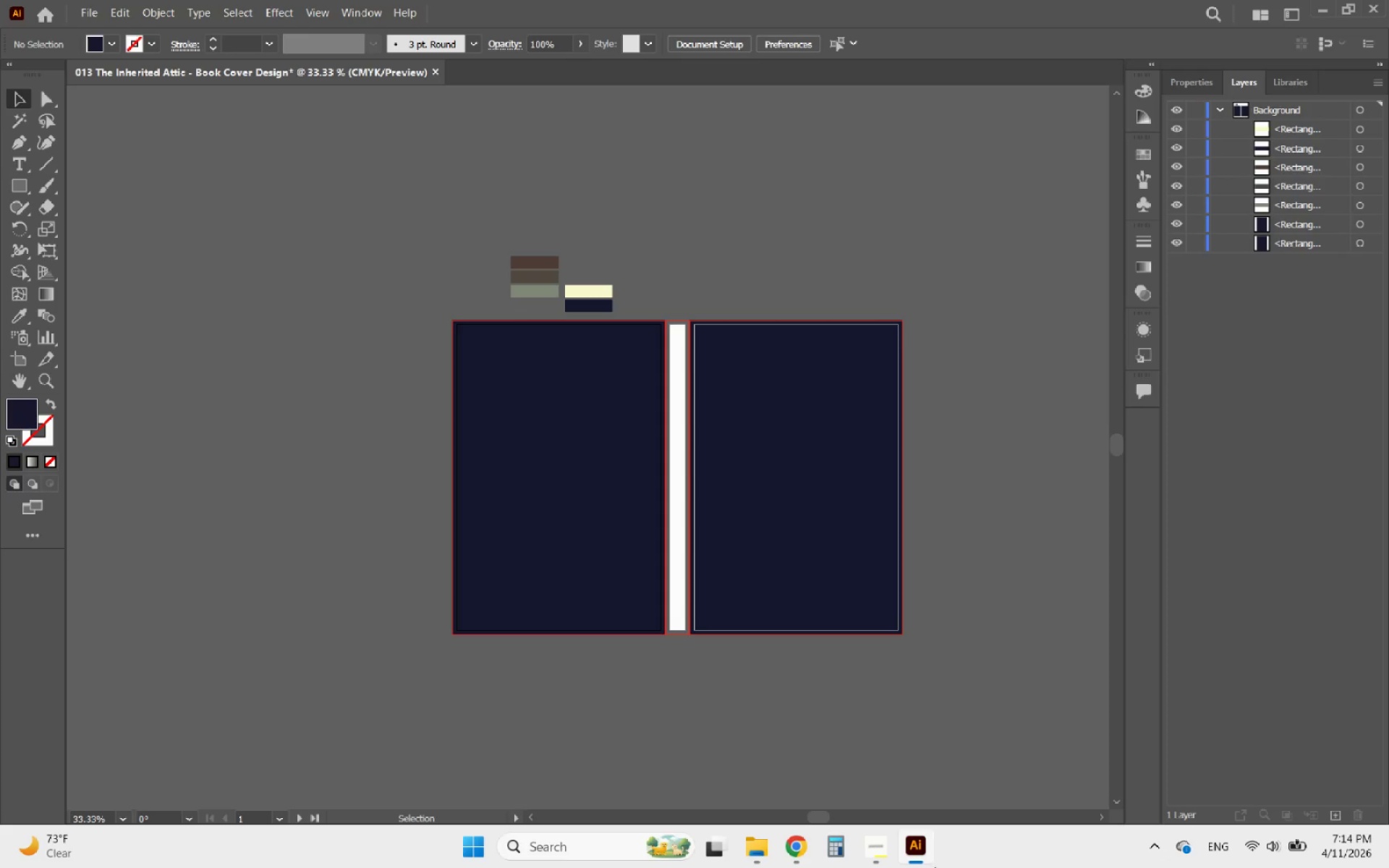 
mouse_move([883, 856])
 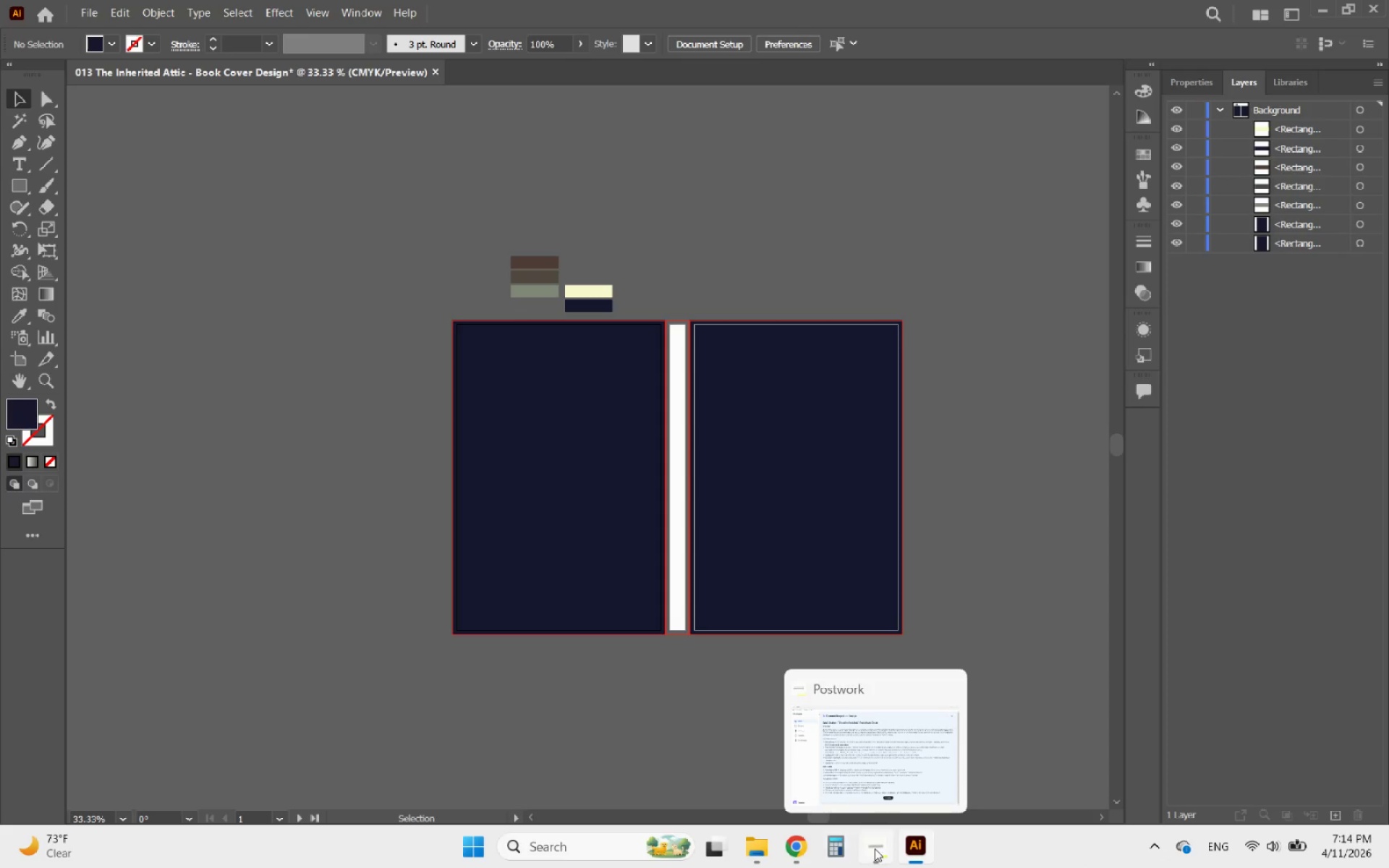 
left_click([876, 848])